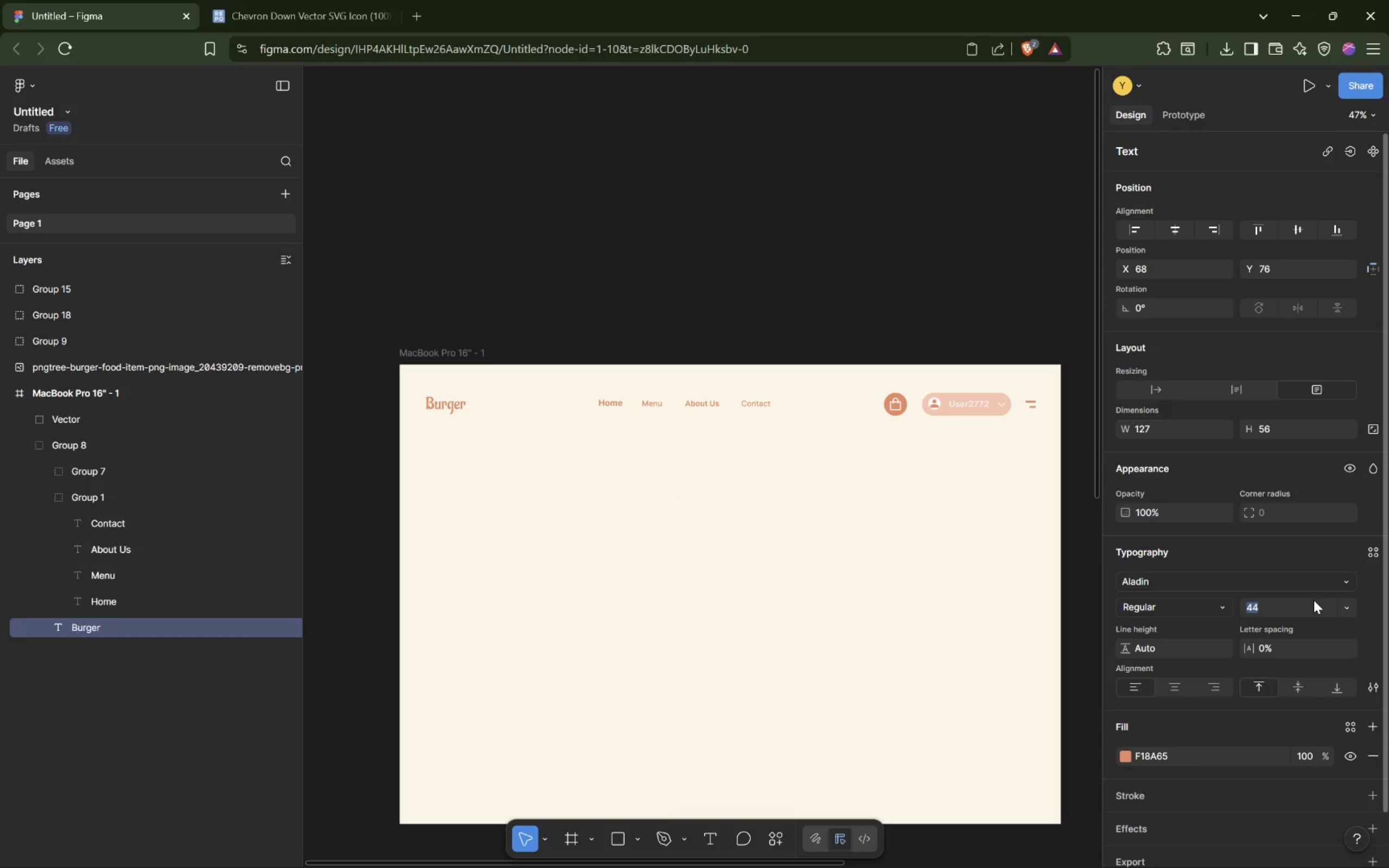 
key(ArrowUp)
 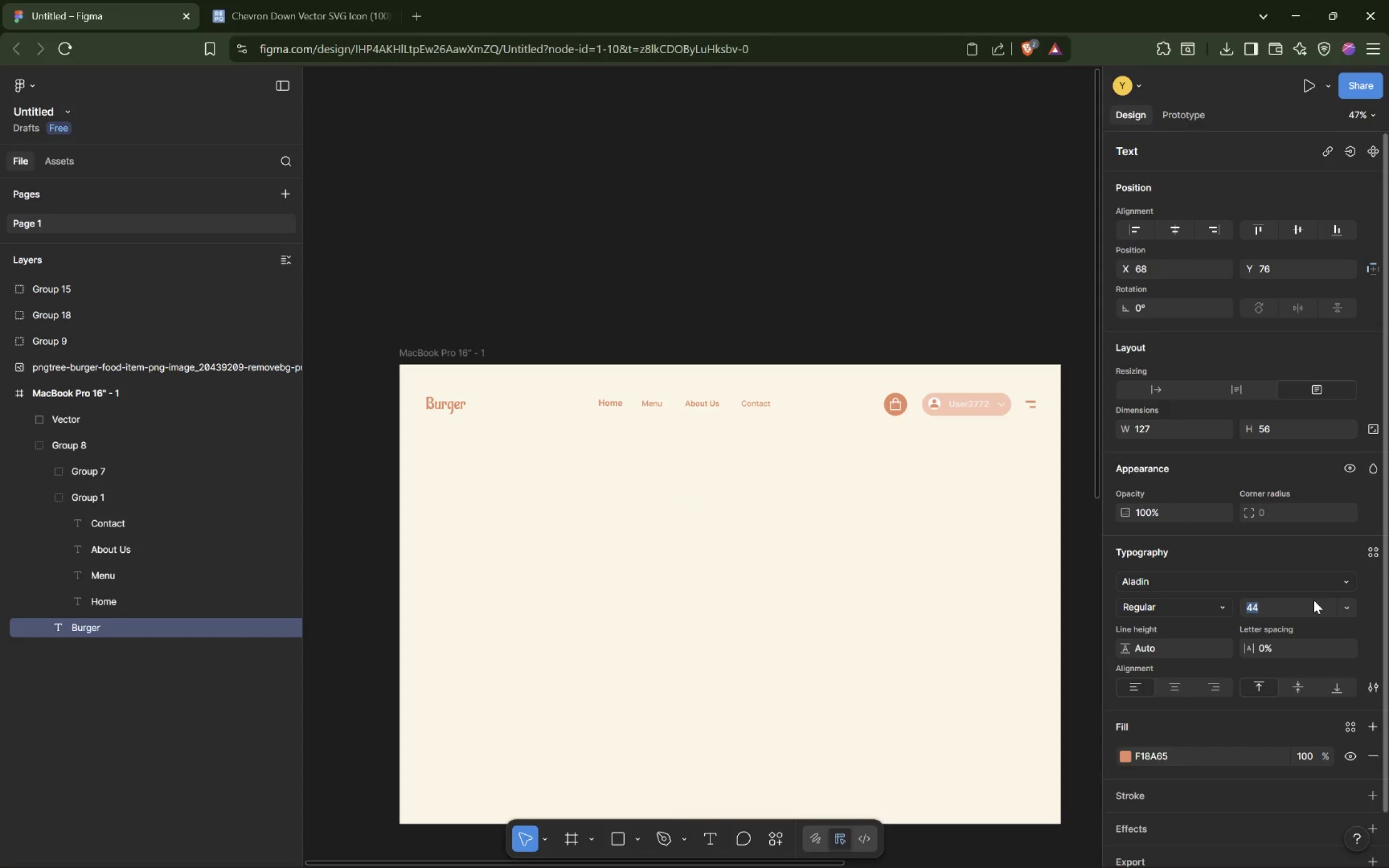 
key(ArrowUp)
 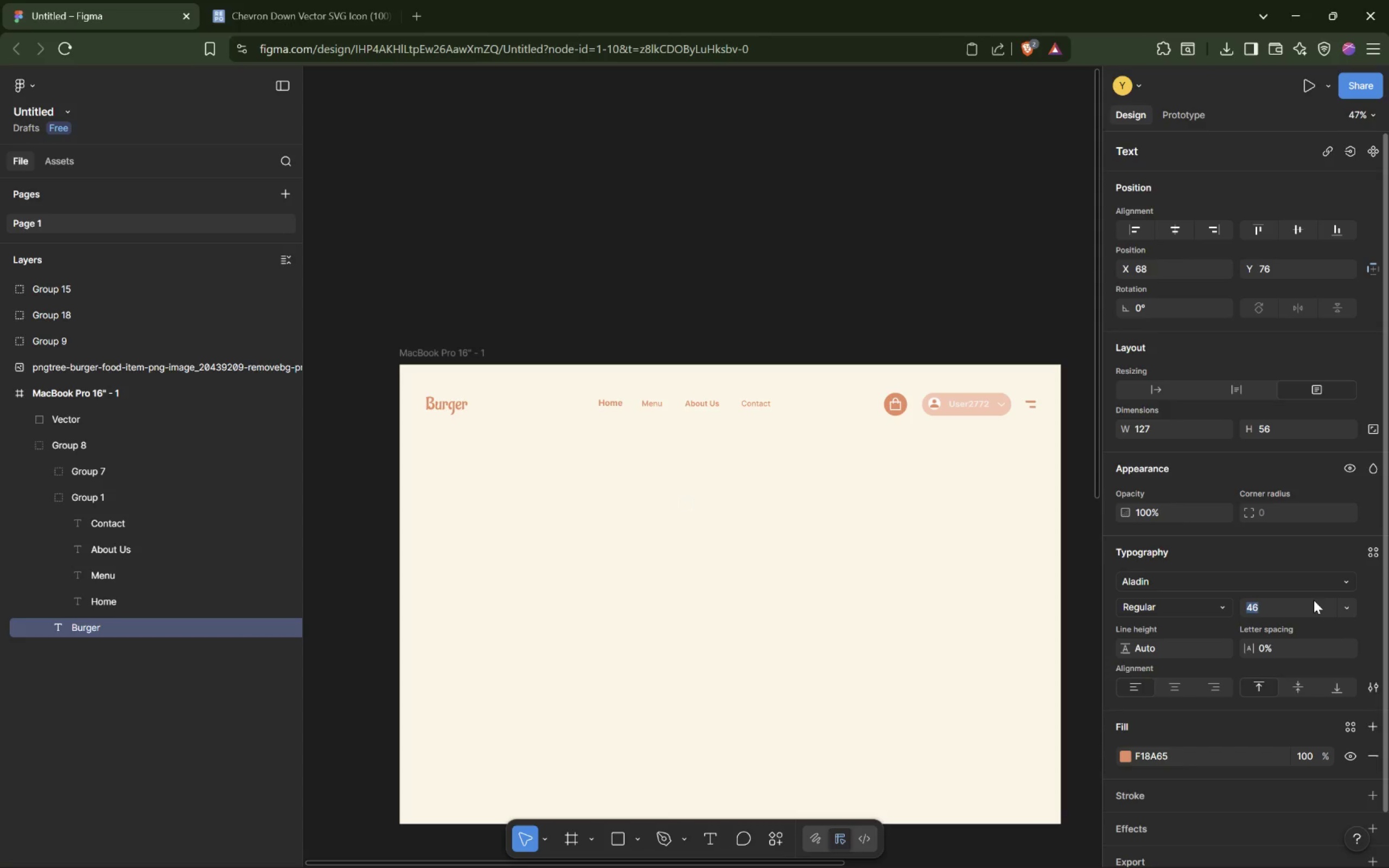 
key(ArrowUp)
 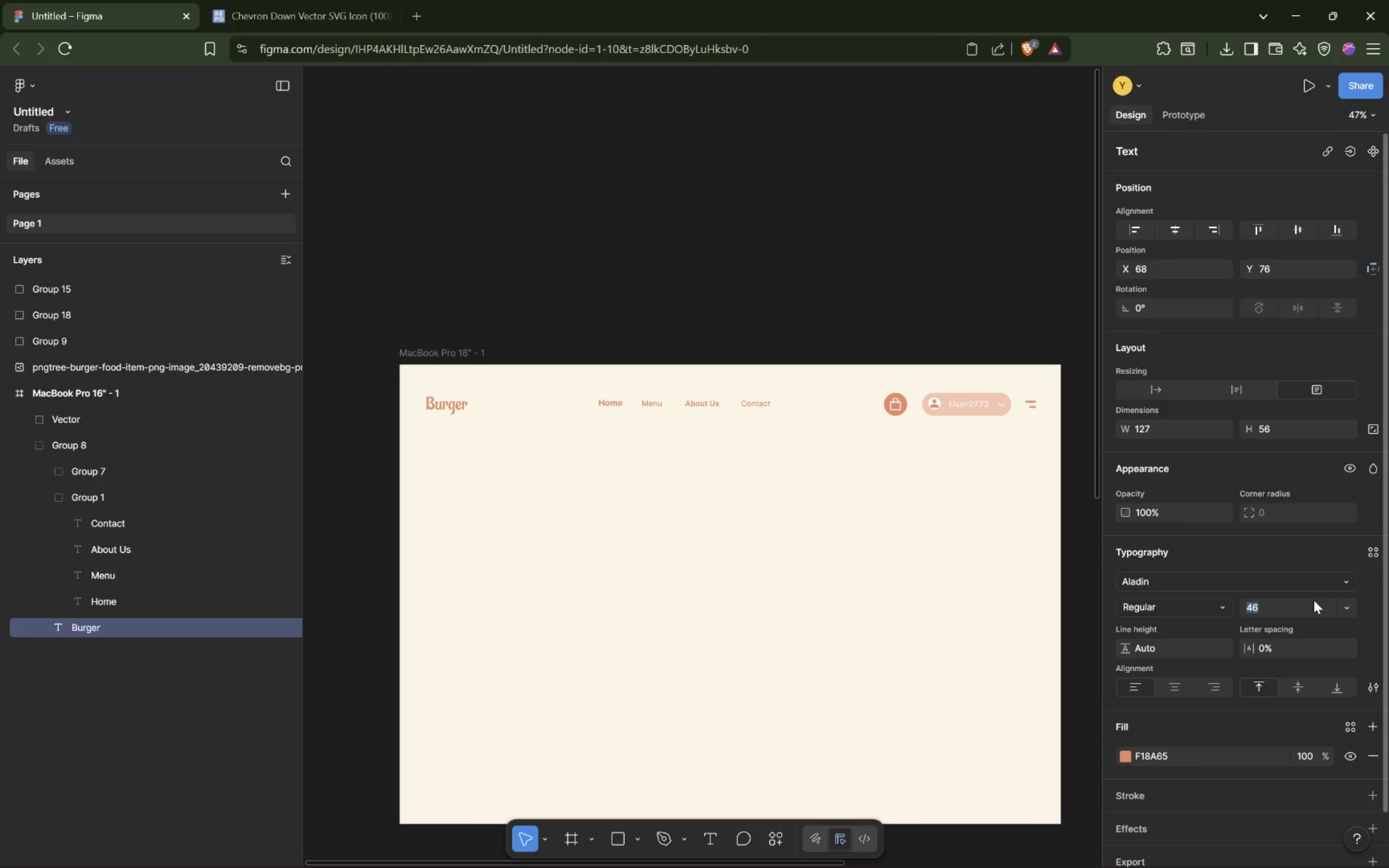 
key(ArrowUp)
 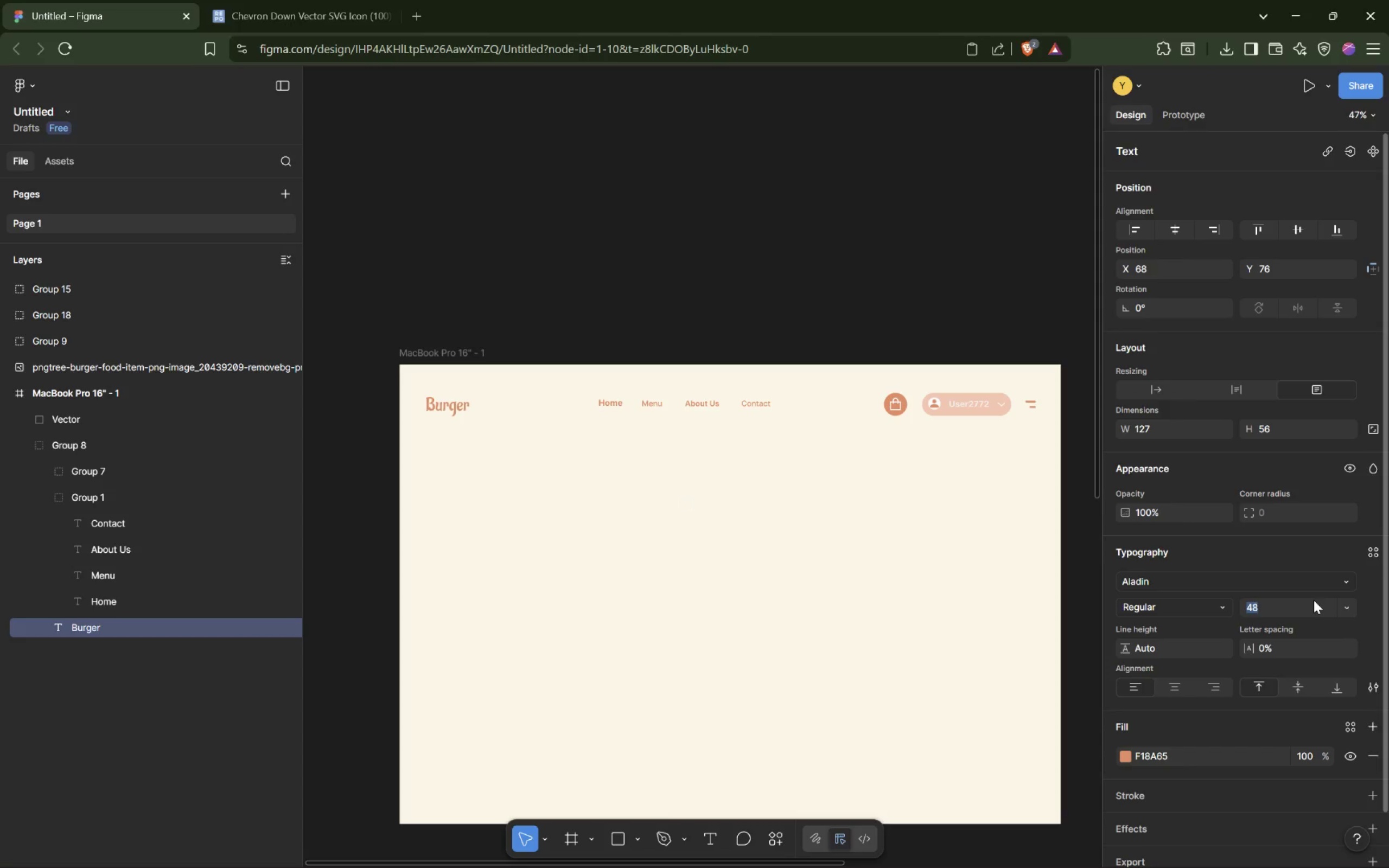 
key(ArrowUp)
 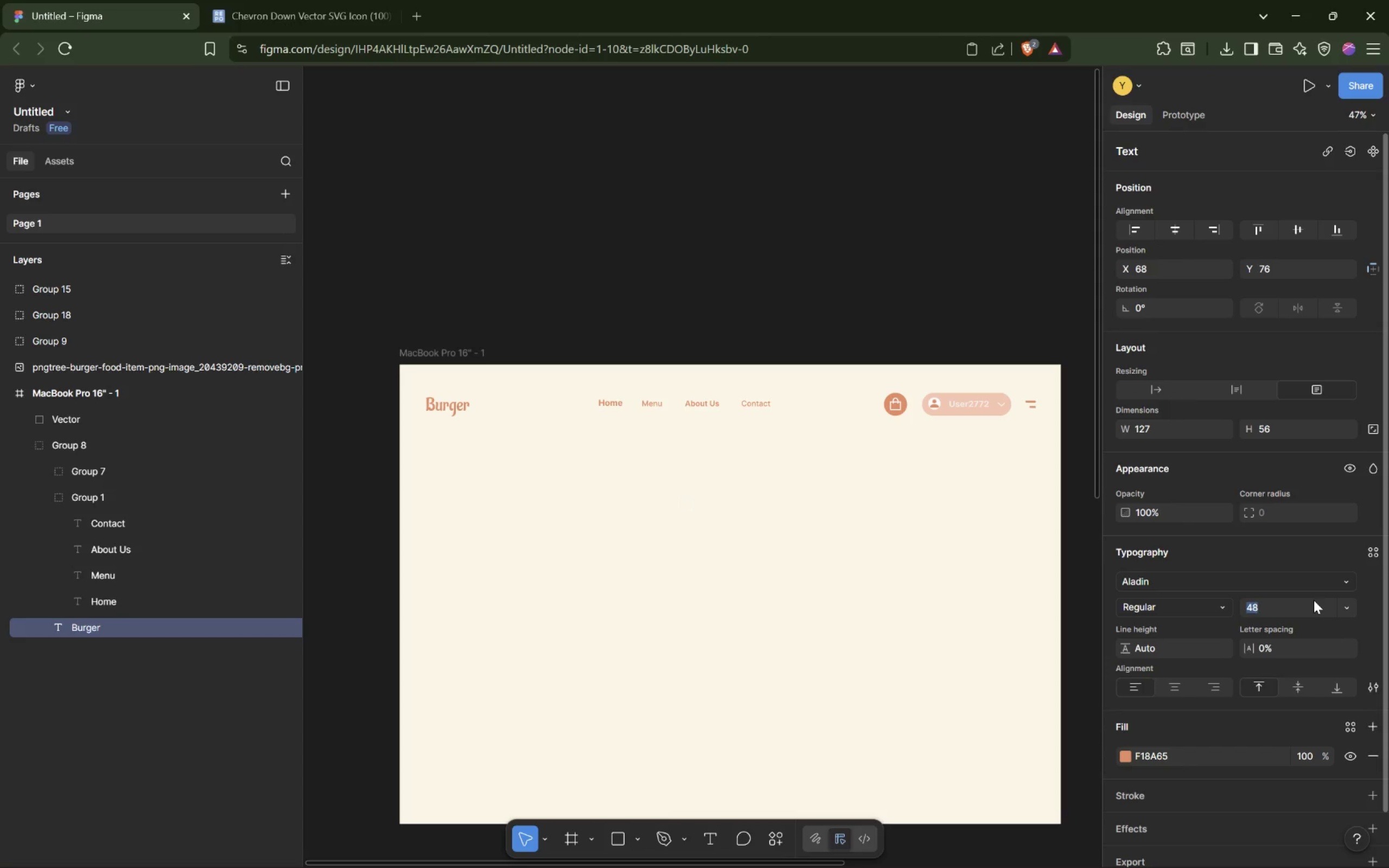 
key(ArrowUp)
 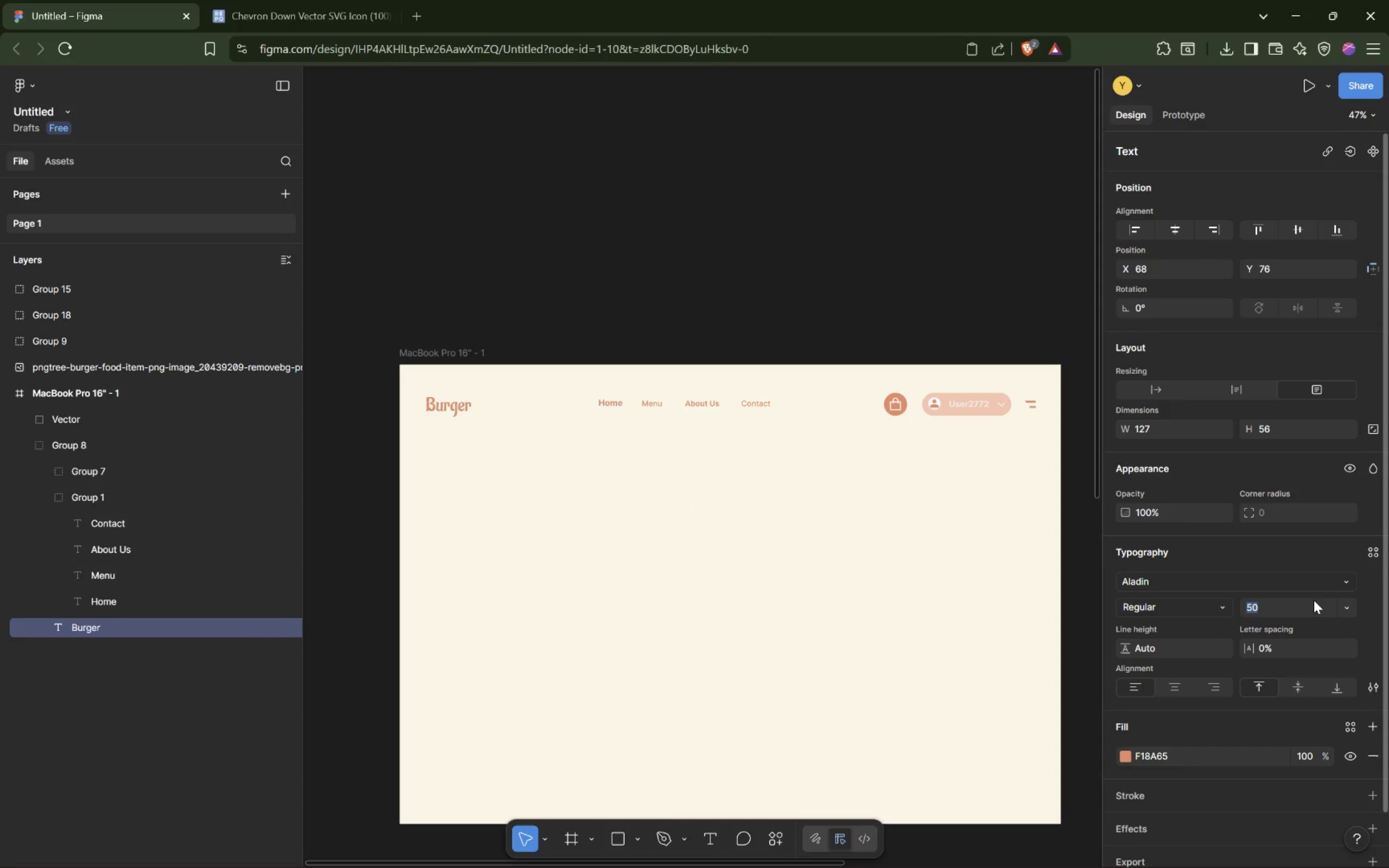 
key(ArrowUp)
 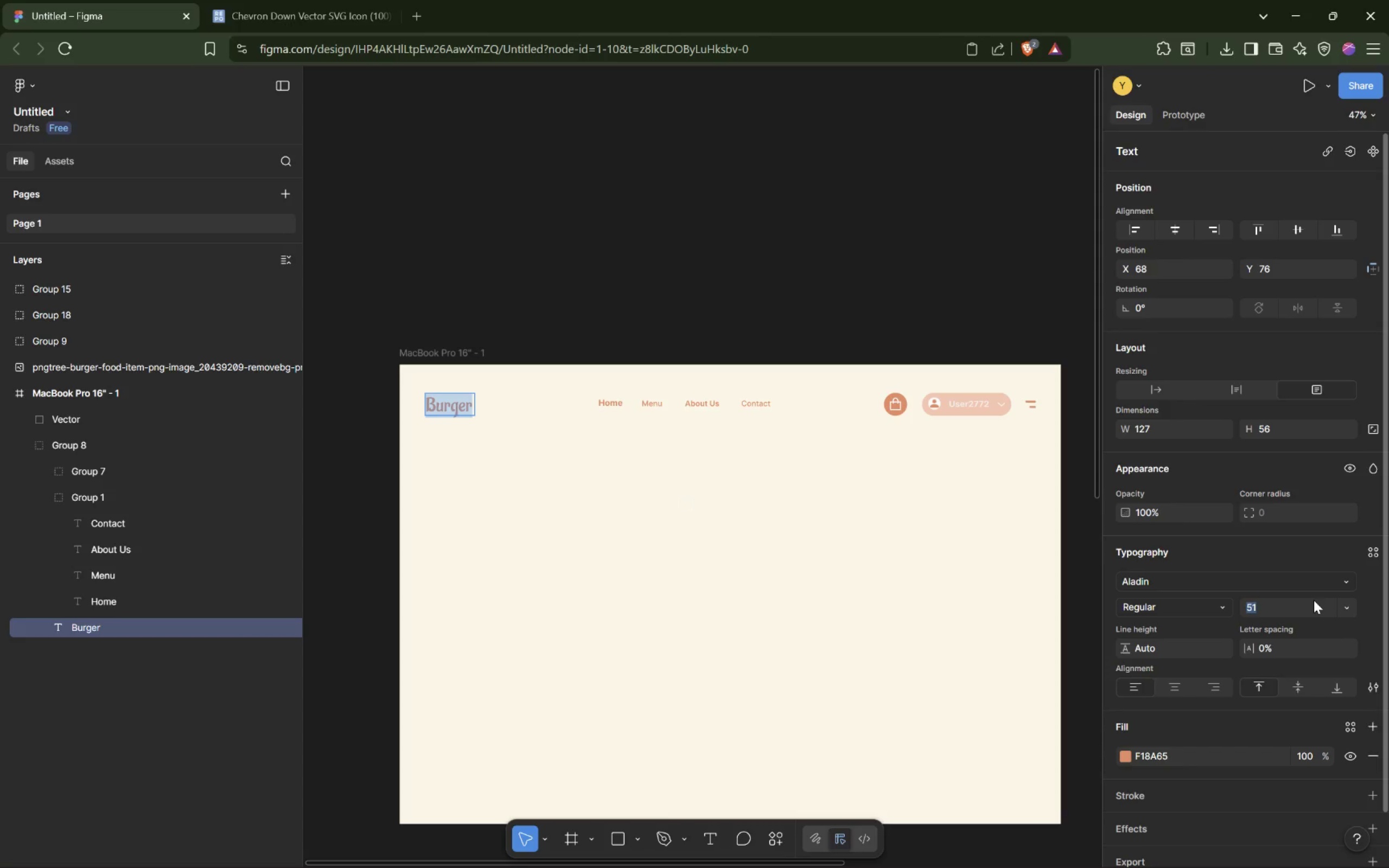 
key(ArrowDown)
 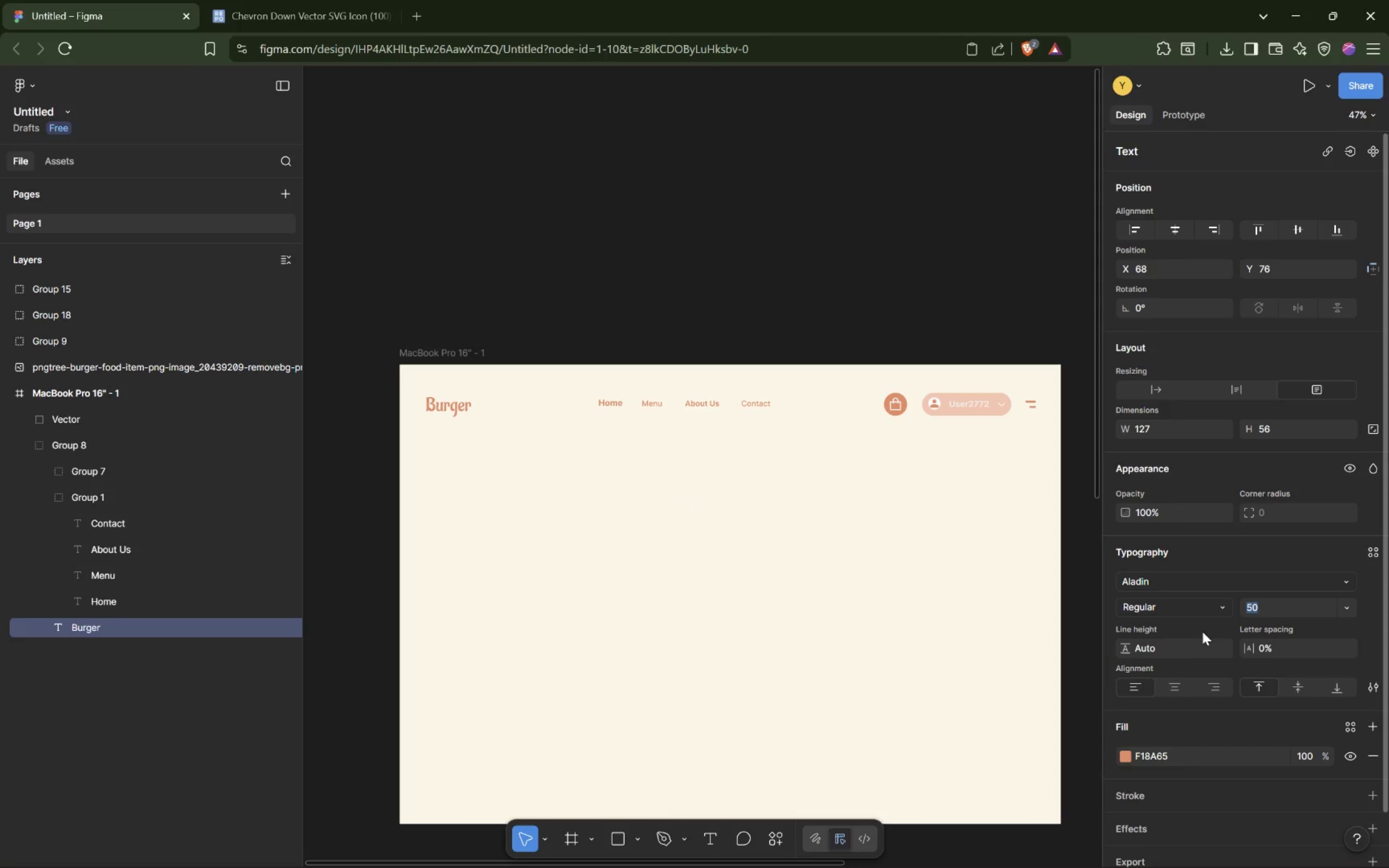 
left_click([815, 495])
 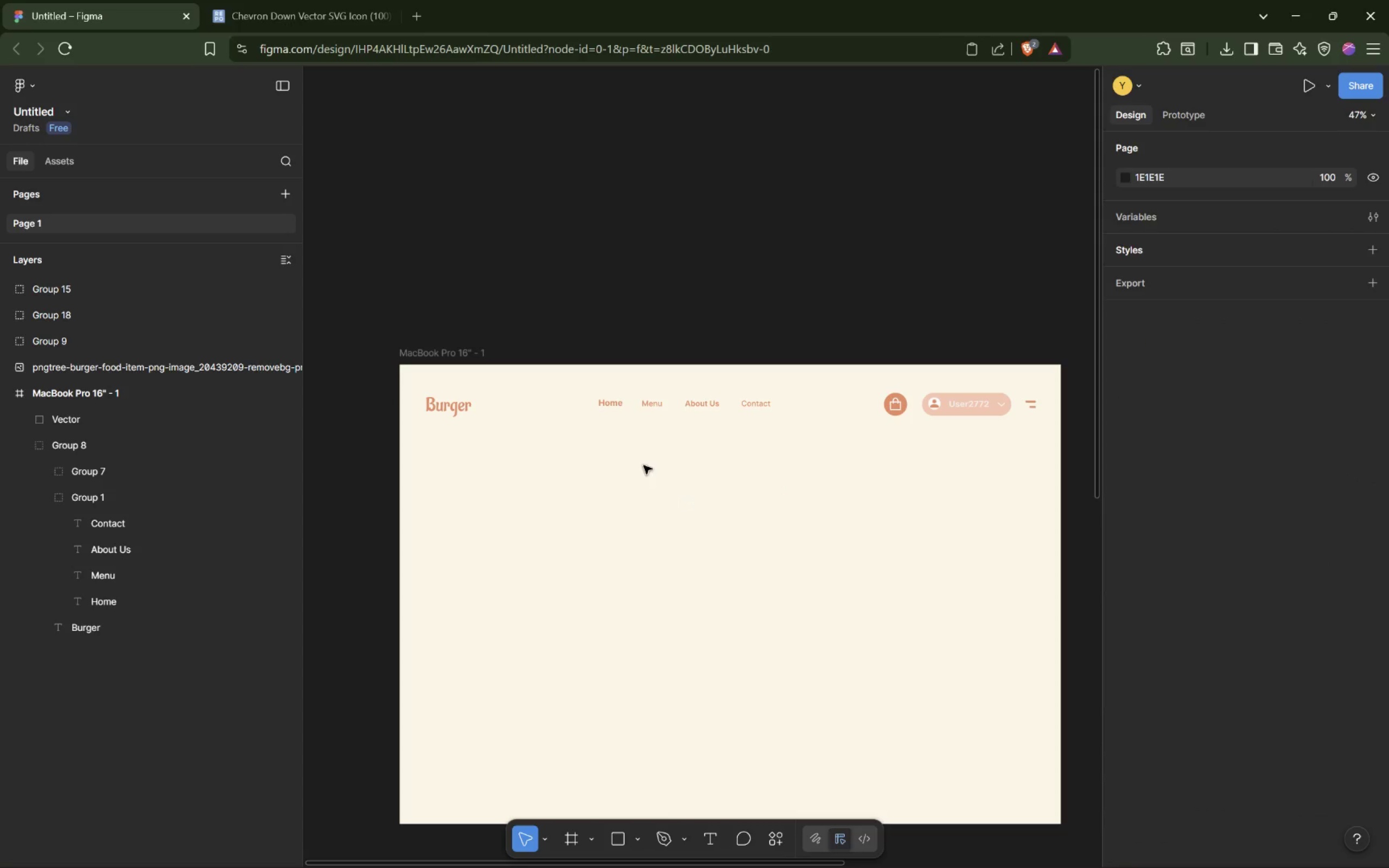 
left_click([504, 403])
 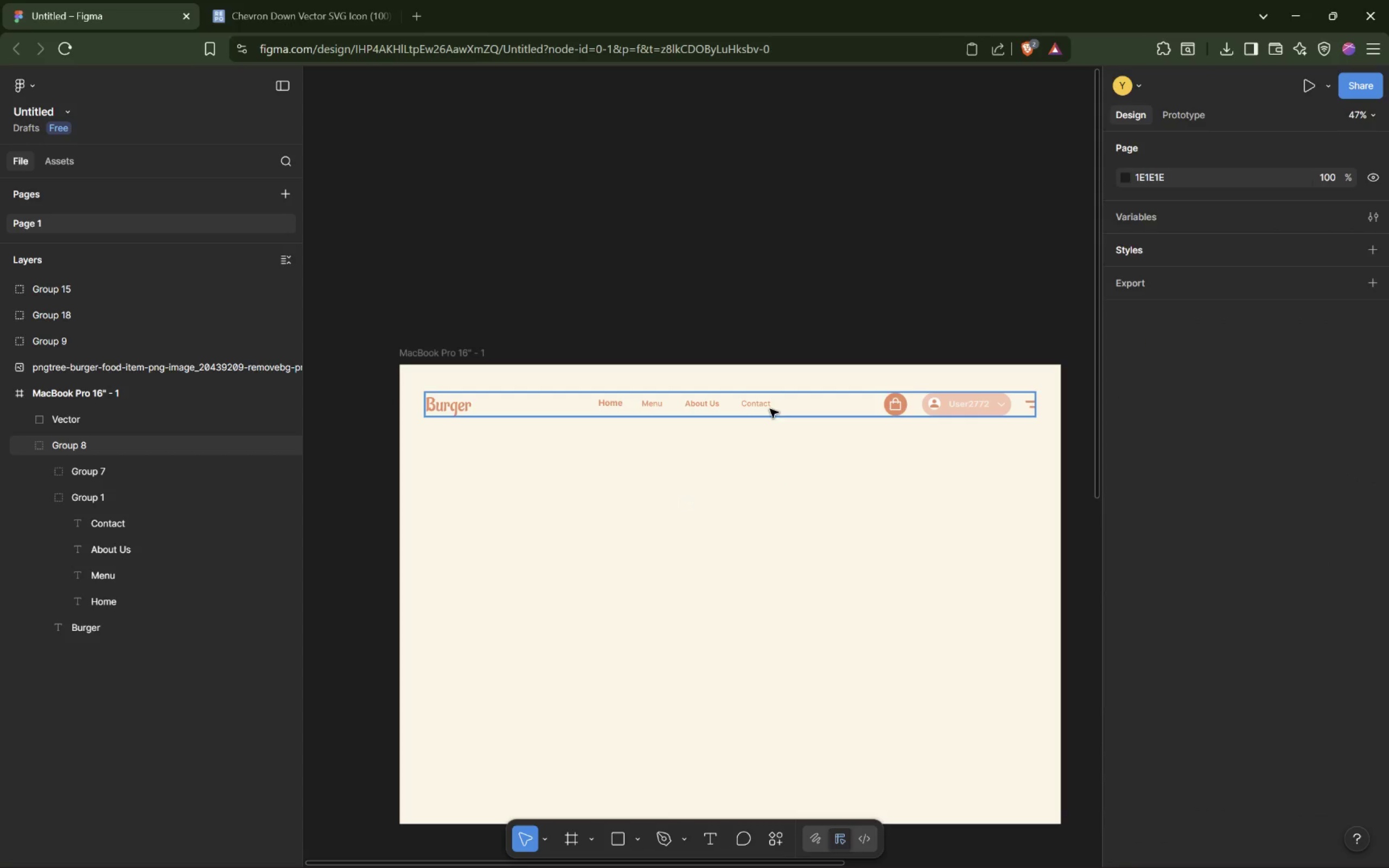 
left_click([772, 409])
 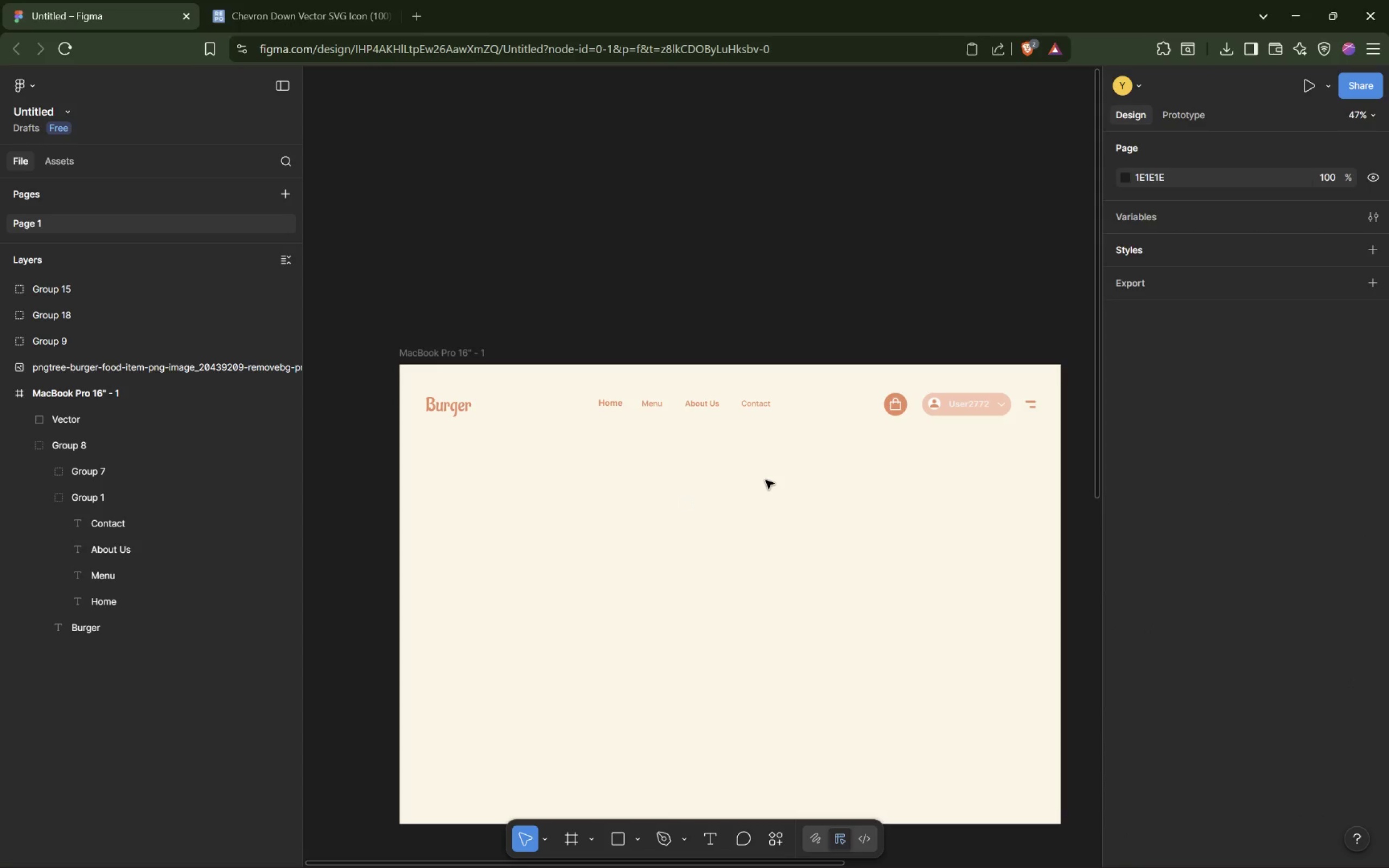 
scroll: coordinate [751, 492], scroll_direction: down, amount: 25.0
 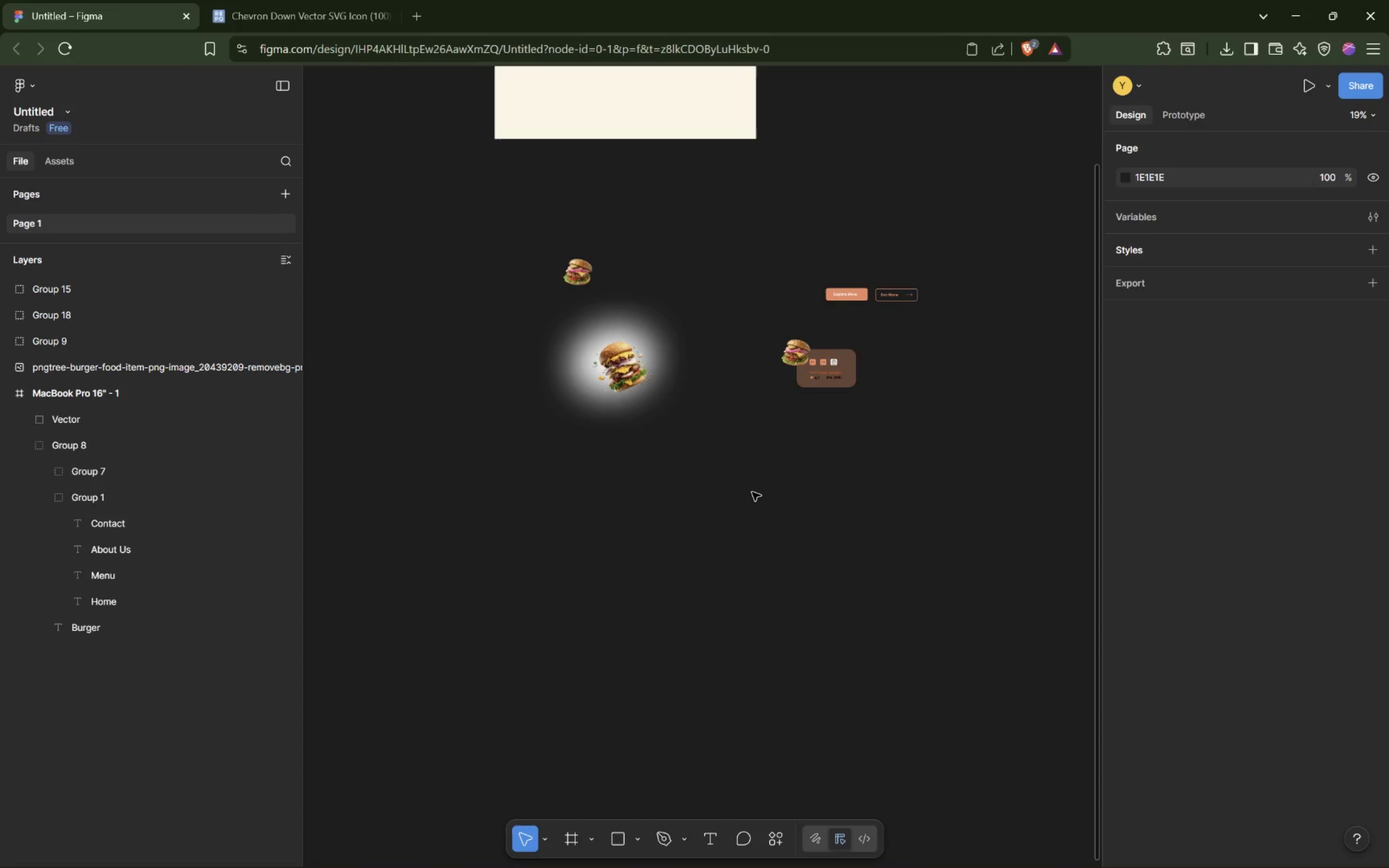 
hold_key(key=ShiftLeft, duration=1.52)
 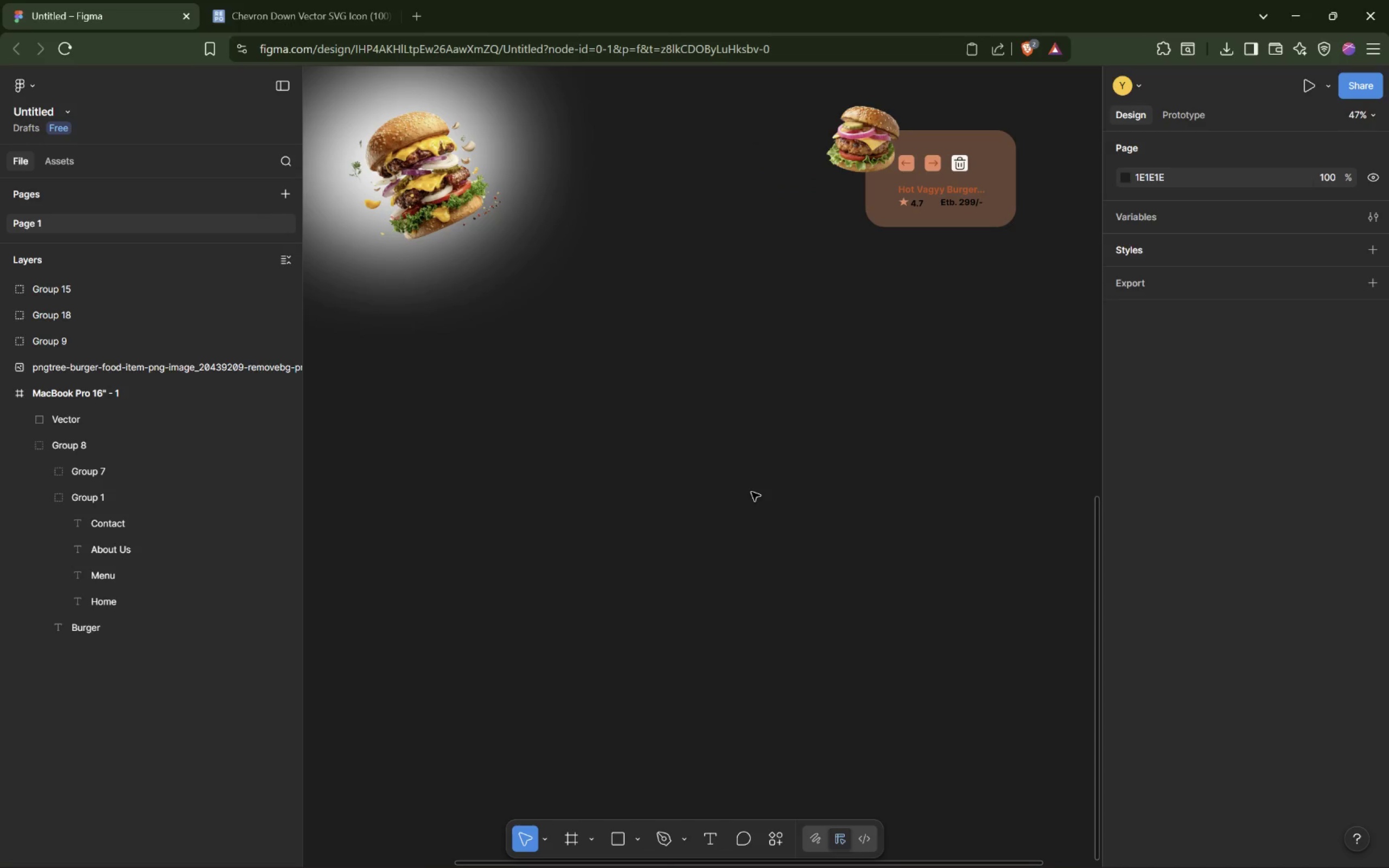 
key(Shift+ShiftLeft)
 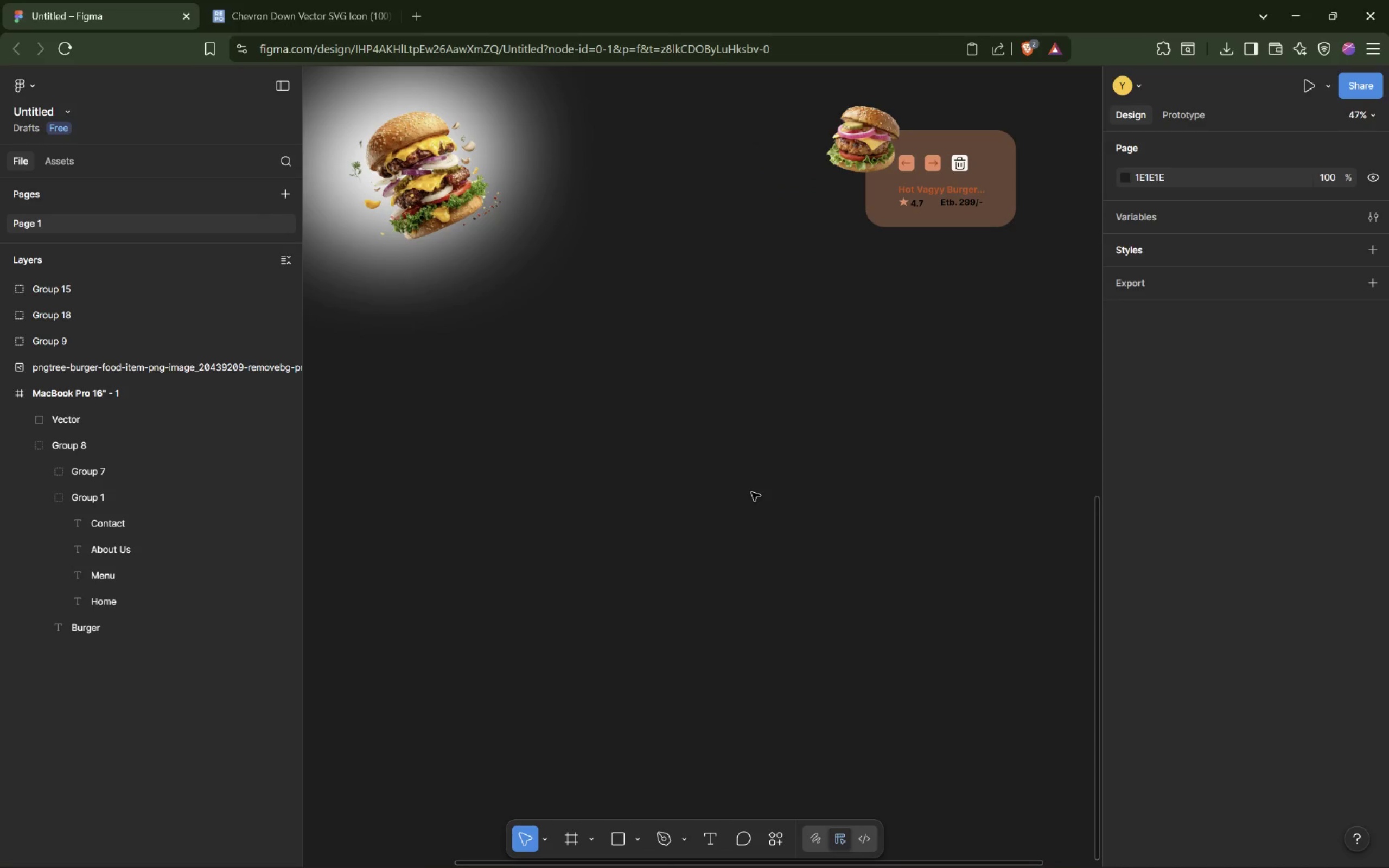 
key(Shift+ShiftLeft)
 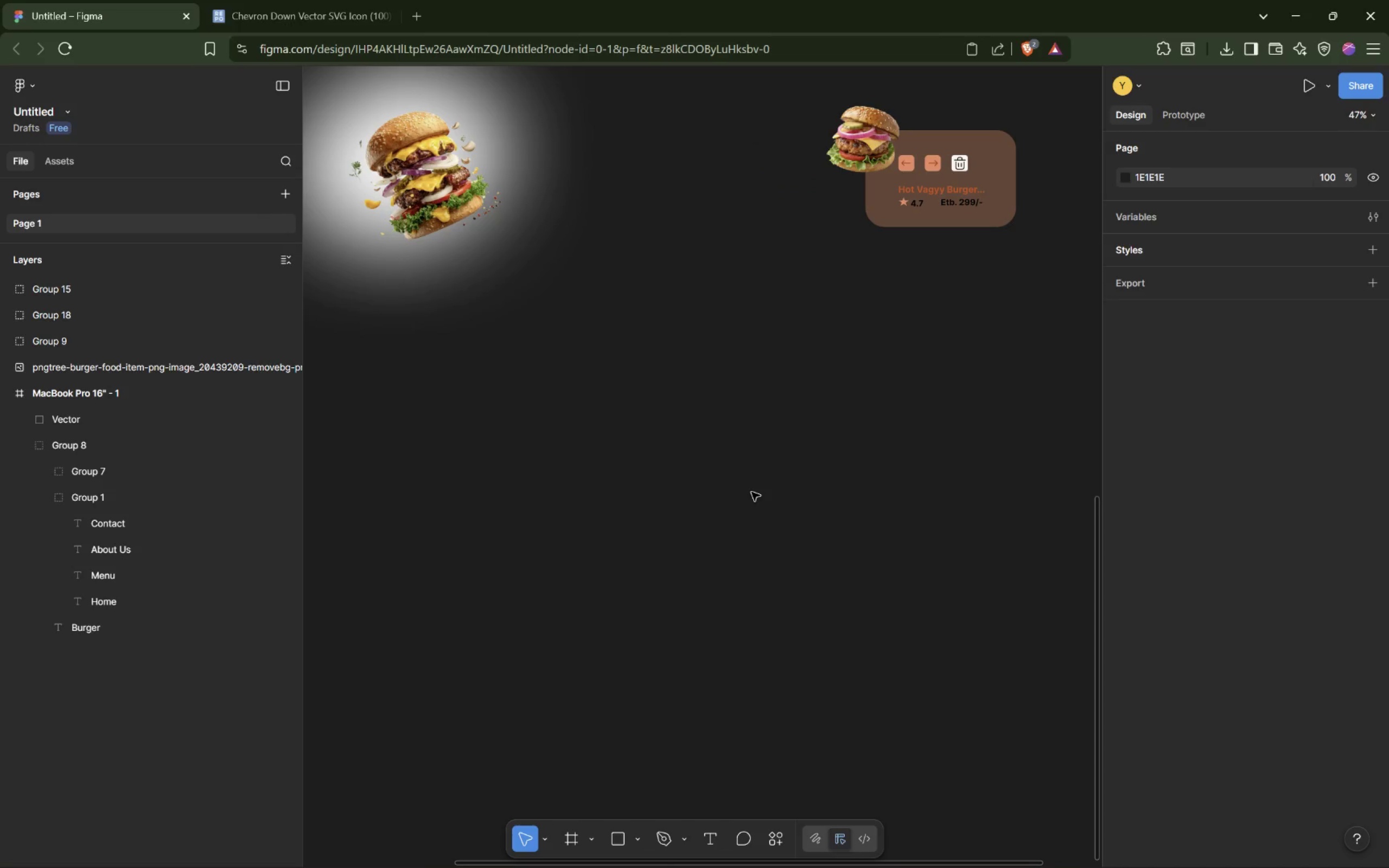 
key(Shift+ShiftLeft)
 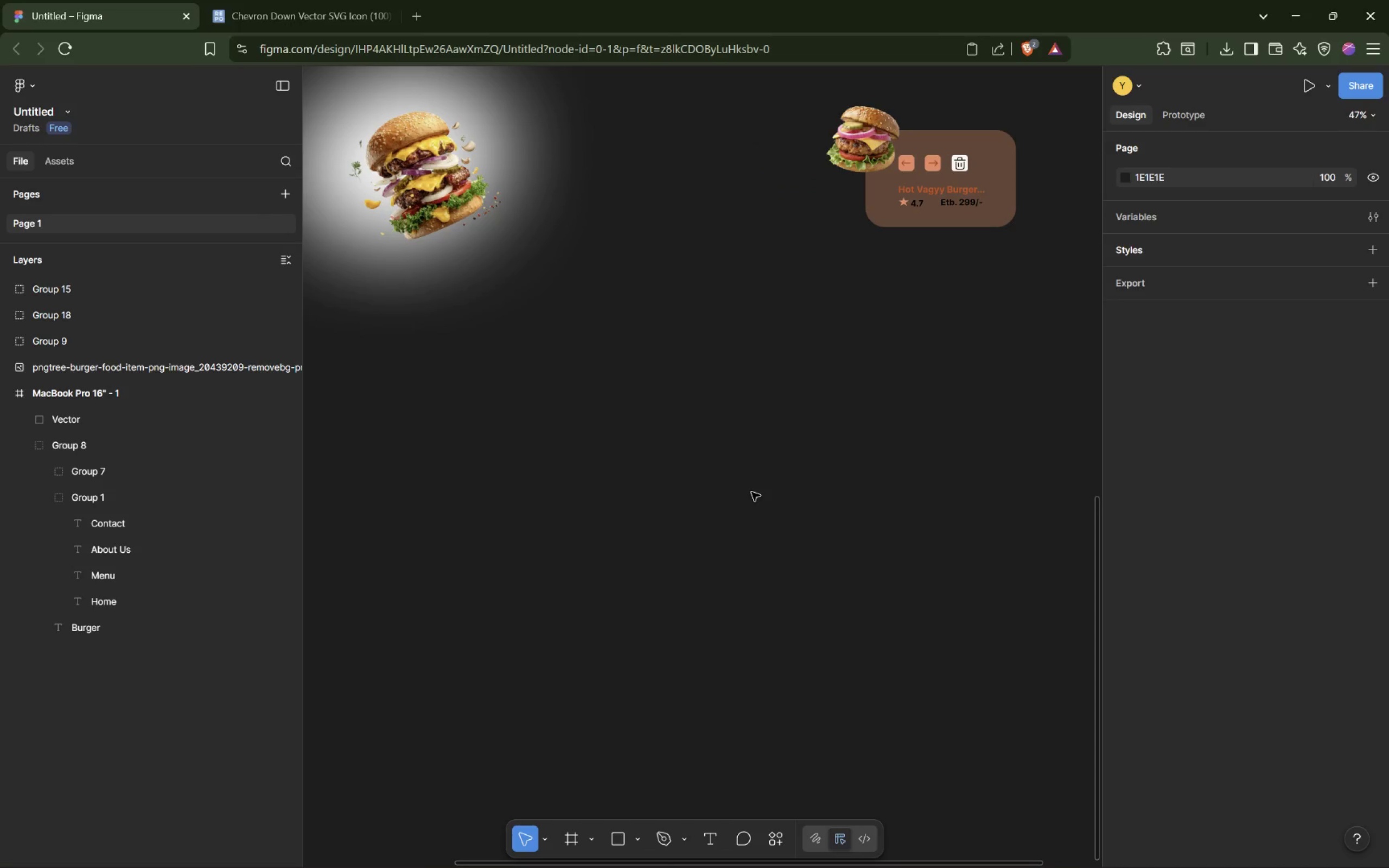 
key(Shift+ShiftLeft)
 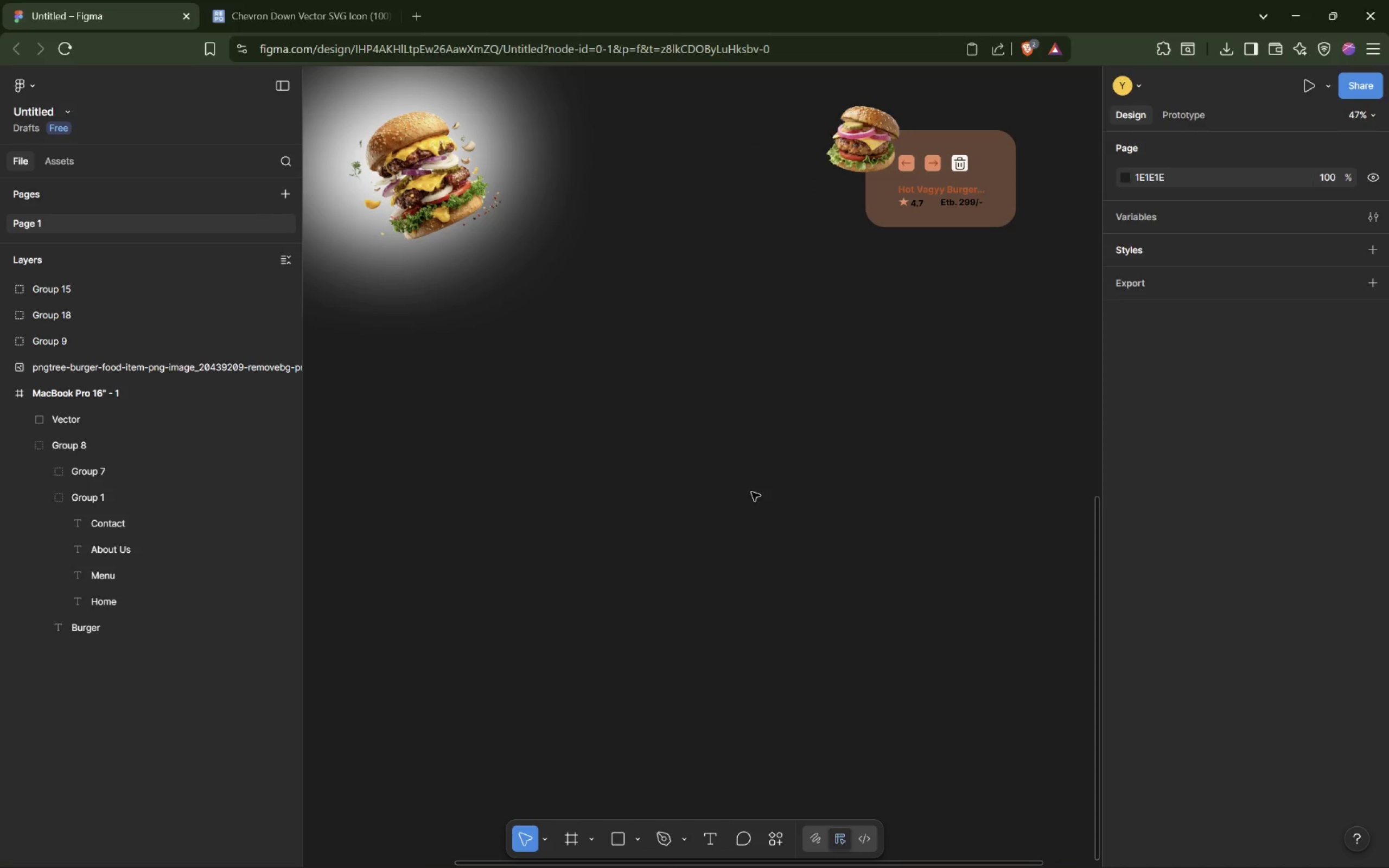 
key(Shift+ShiftLeft)
 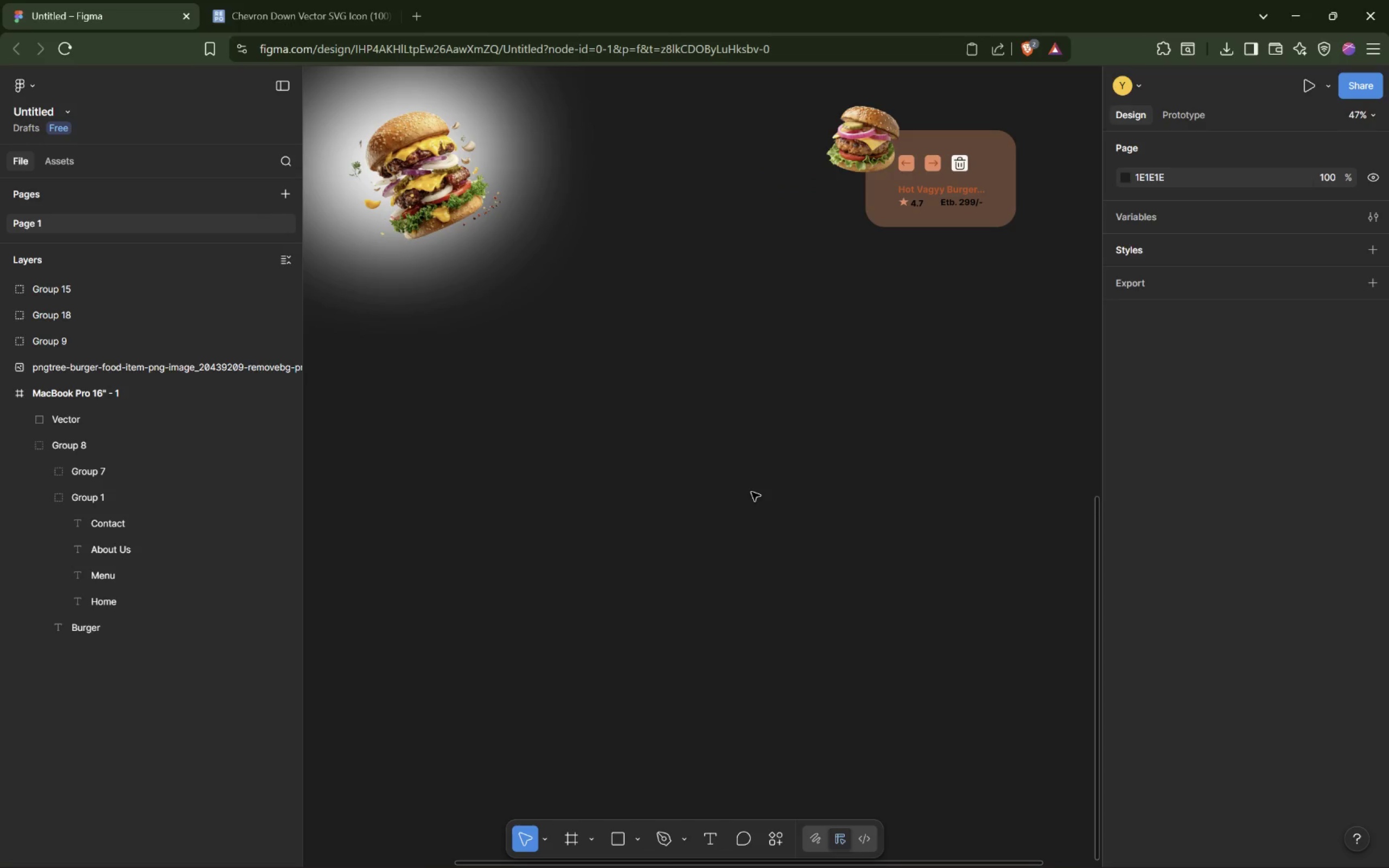 
key(Shift+ShiftLeft)
 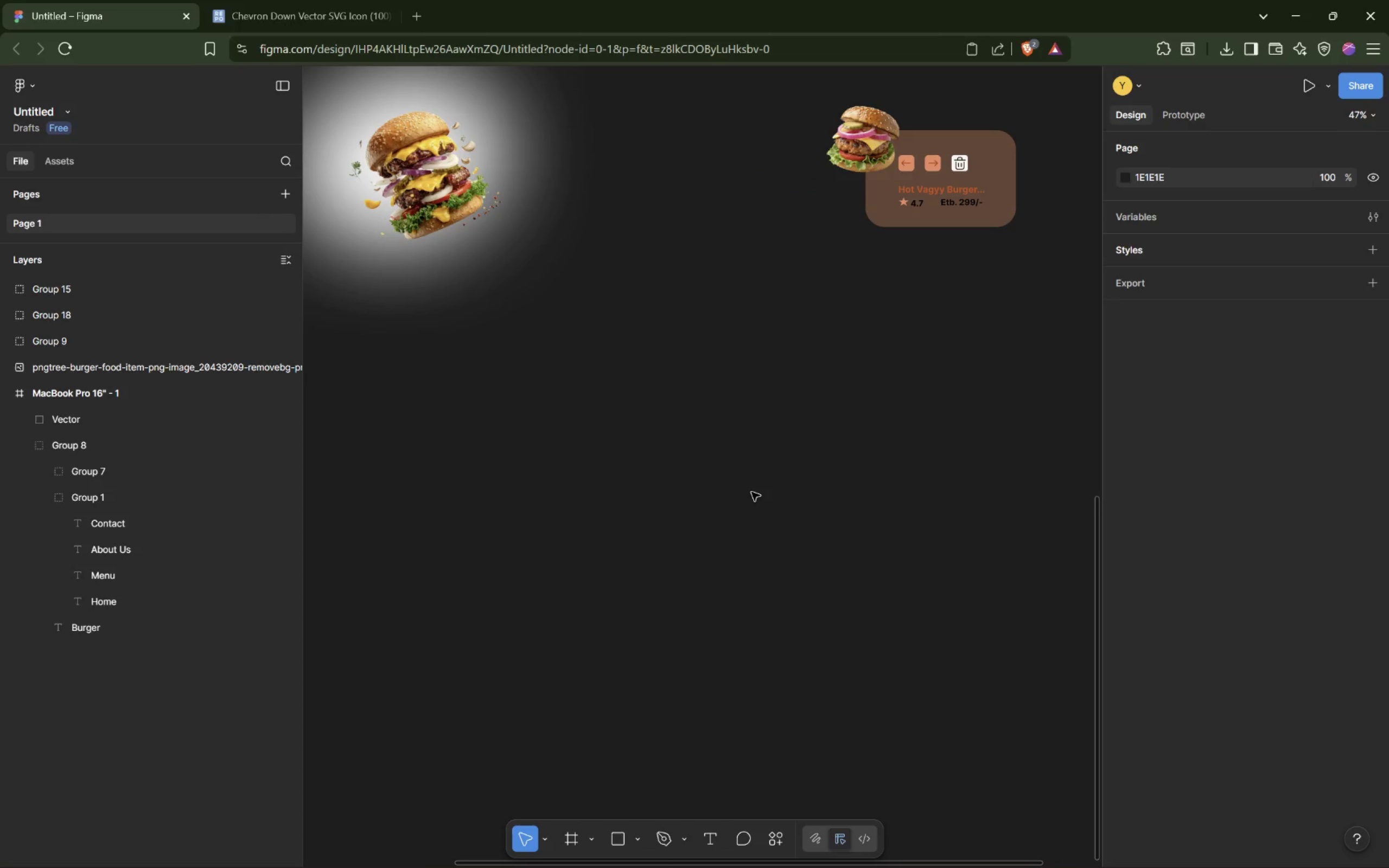 
key(Shift+ShiftLeft)
 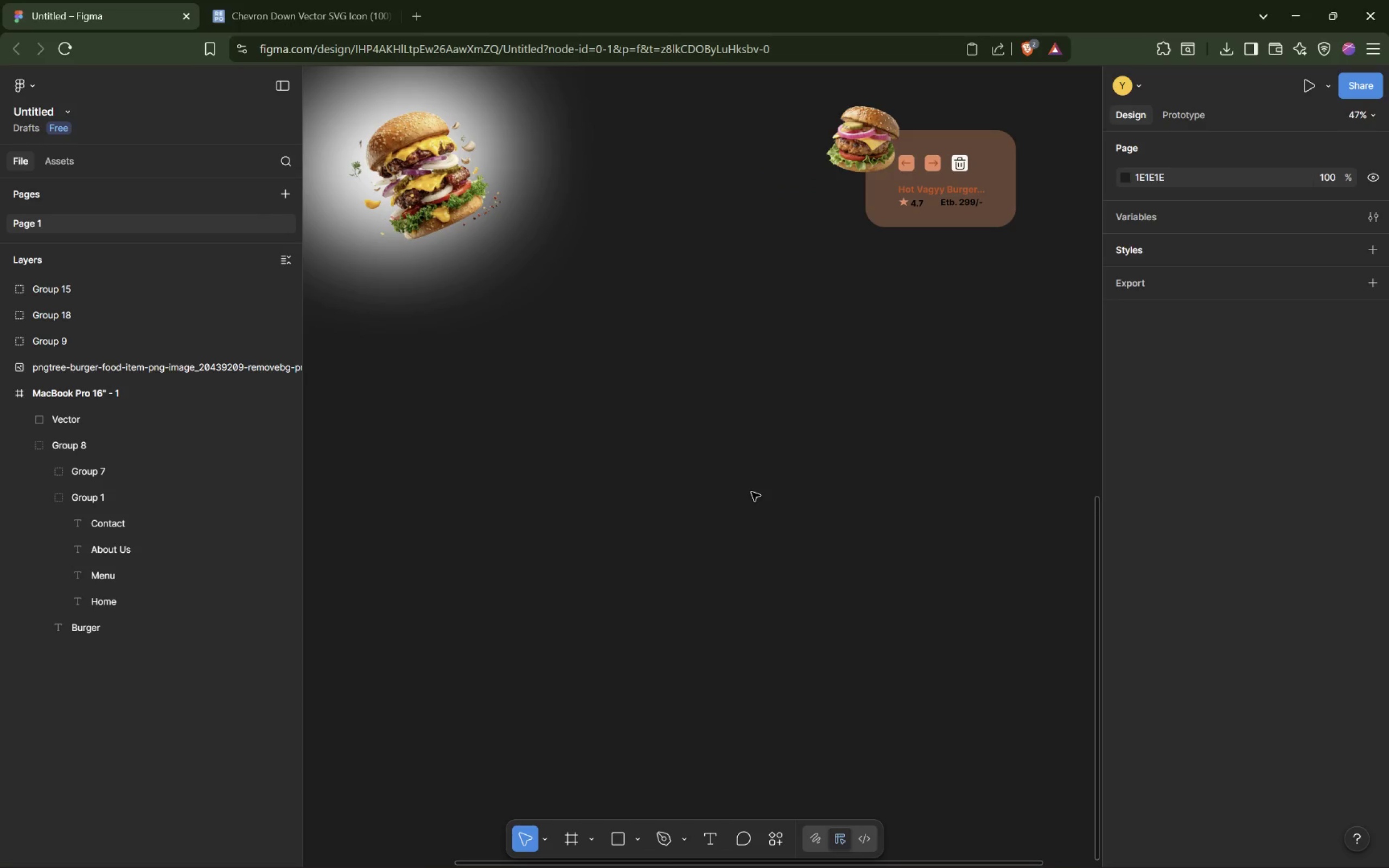 
hold_key(key=ShiftLeft, duration=12.18)
 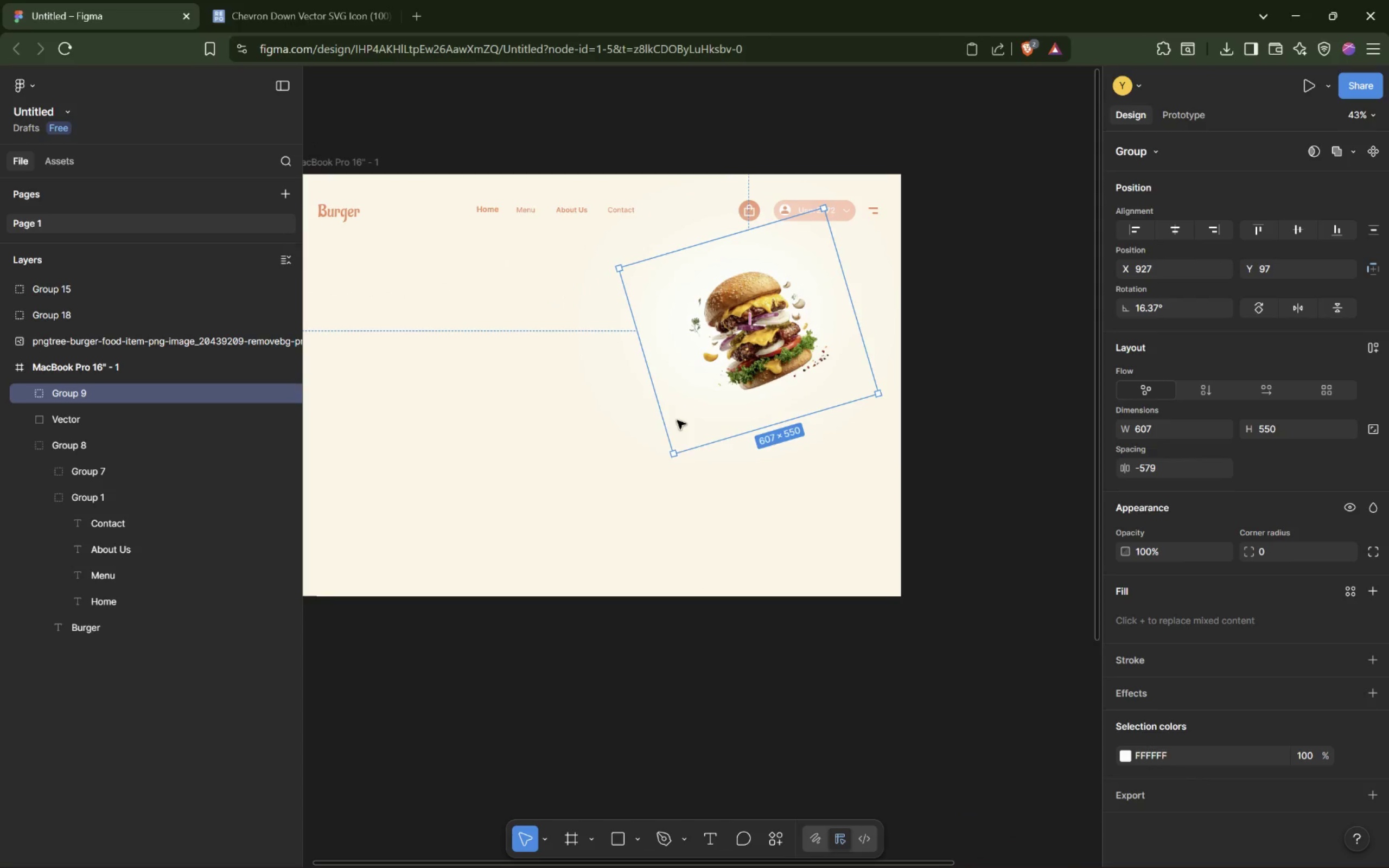 
hold_key(key=ControlLeft, duration=1.53)
 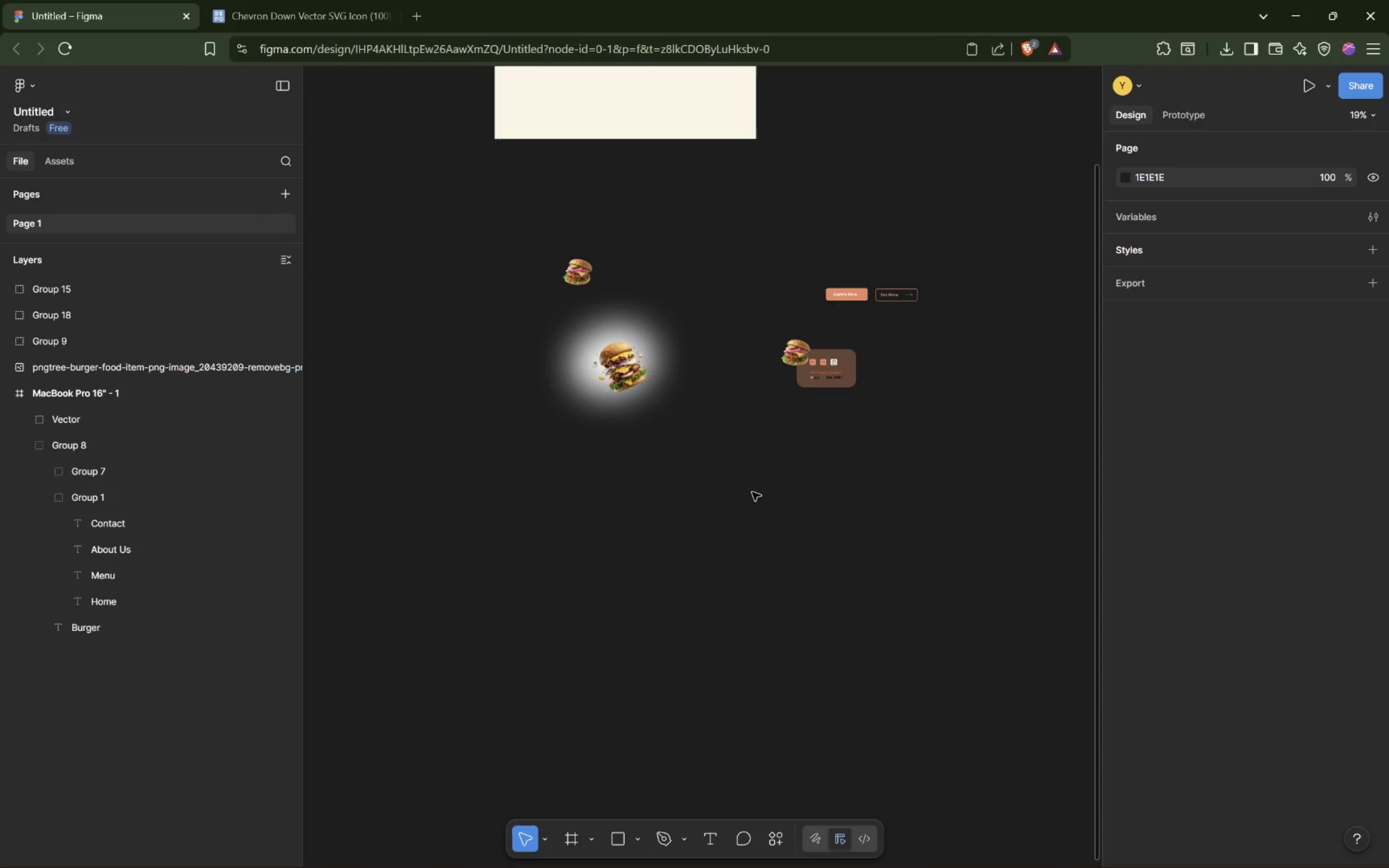 
key(Control+ControlLeft)
 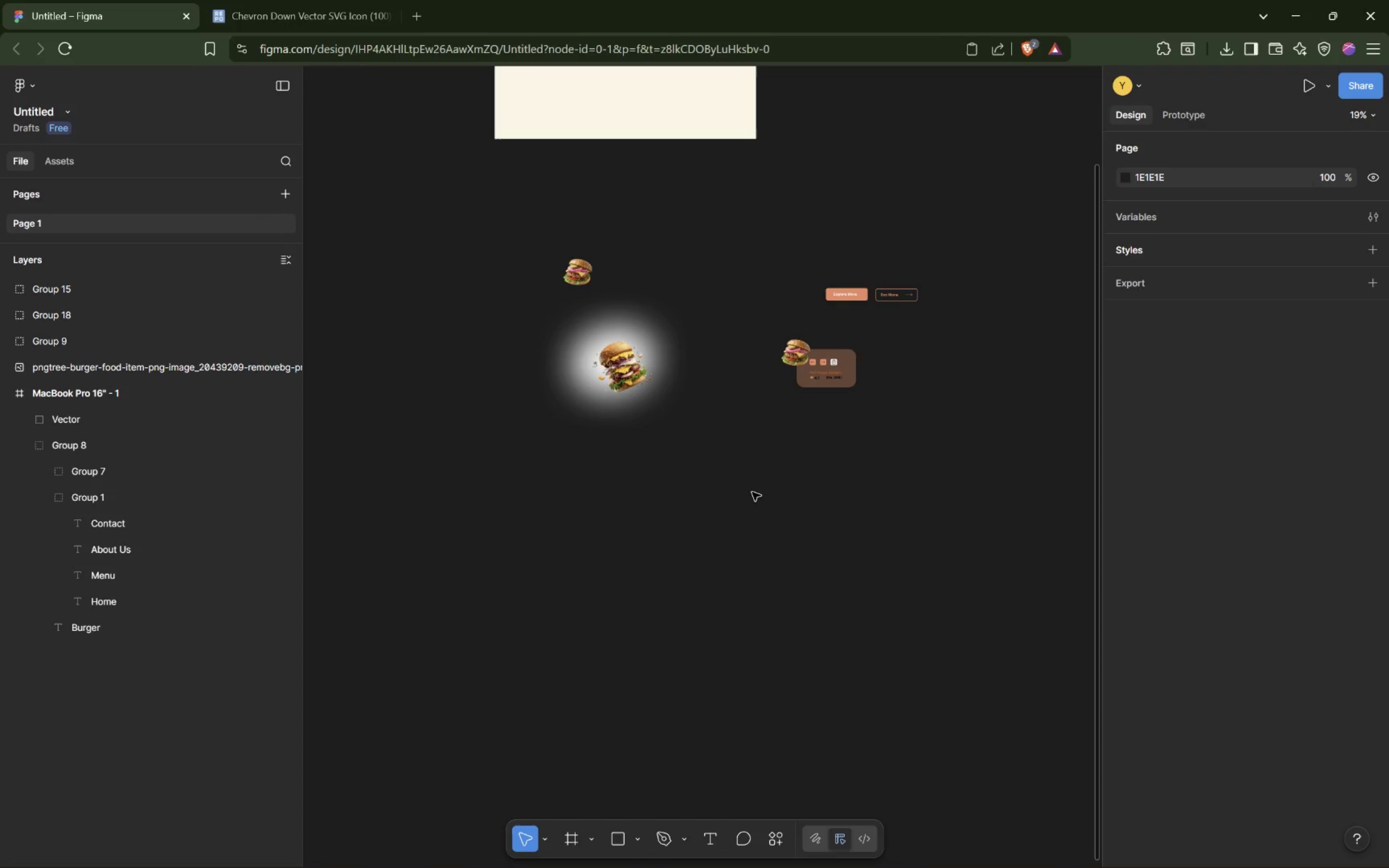 
key(Control+ControlLeft)
 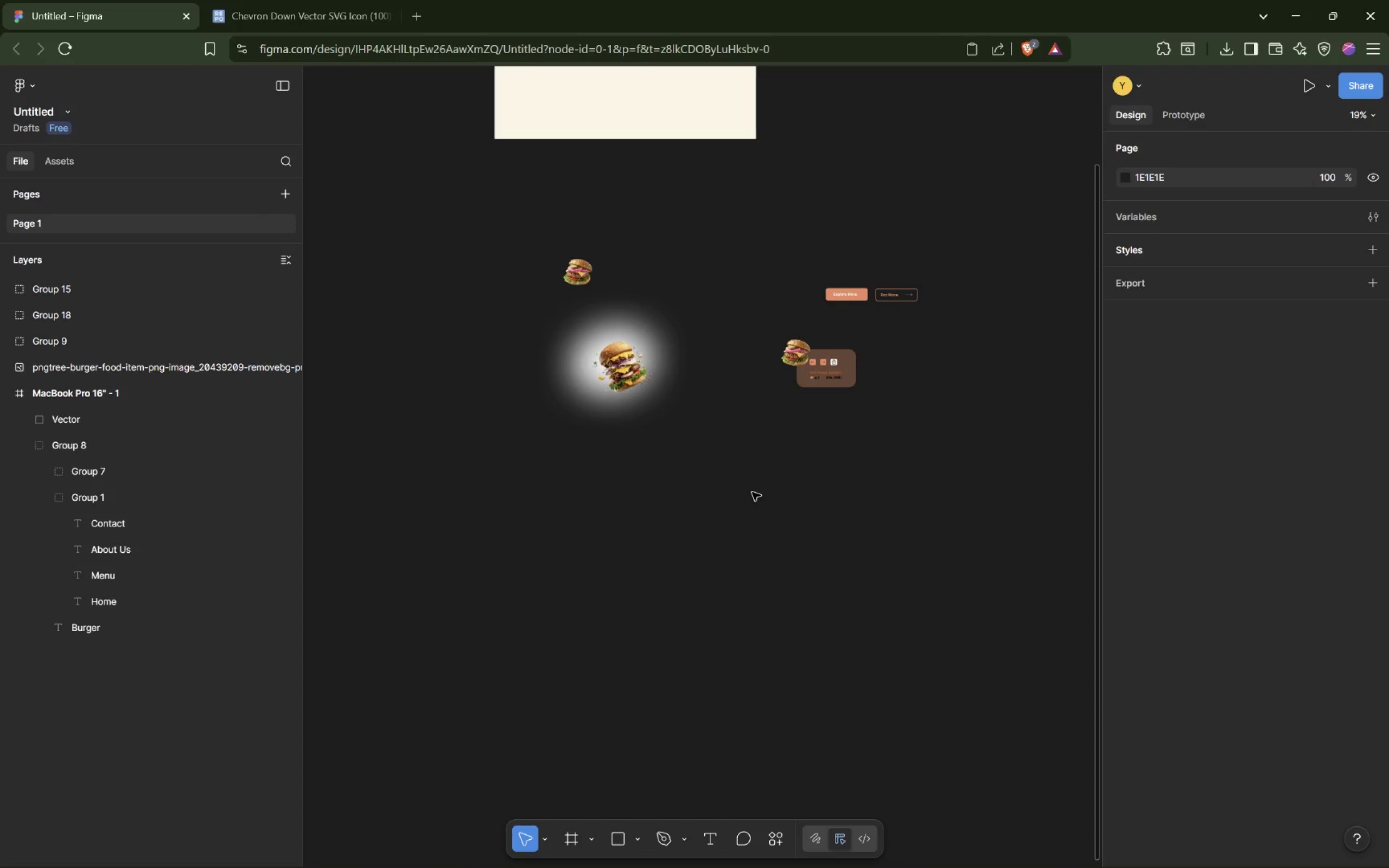 
key(Control+ControlLeft)
 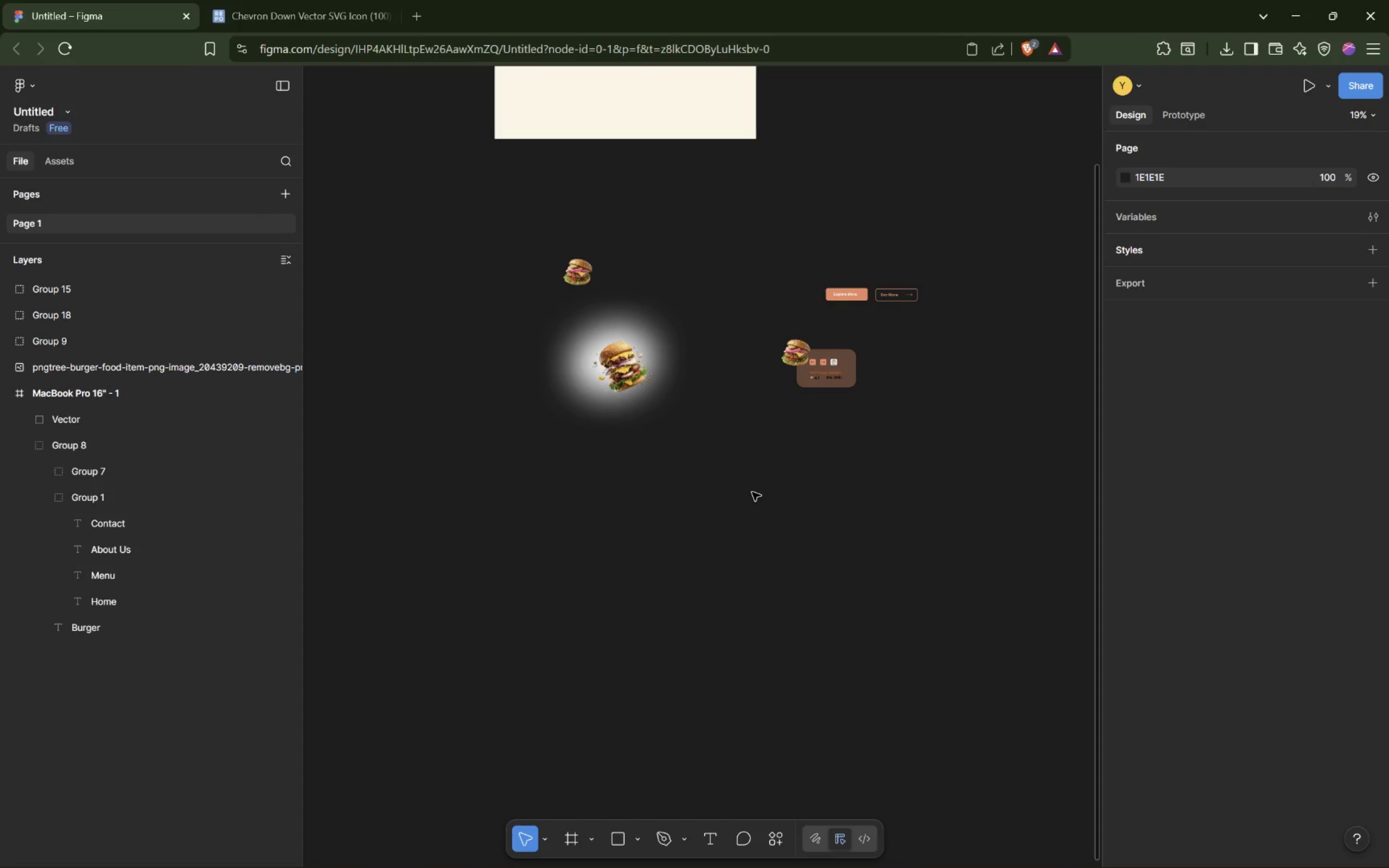 
key(Control+ControlLeft)
 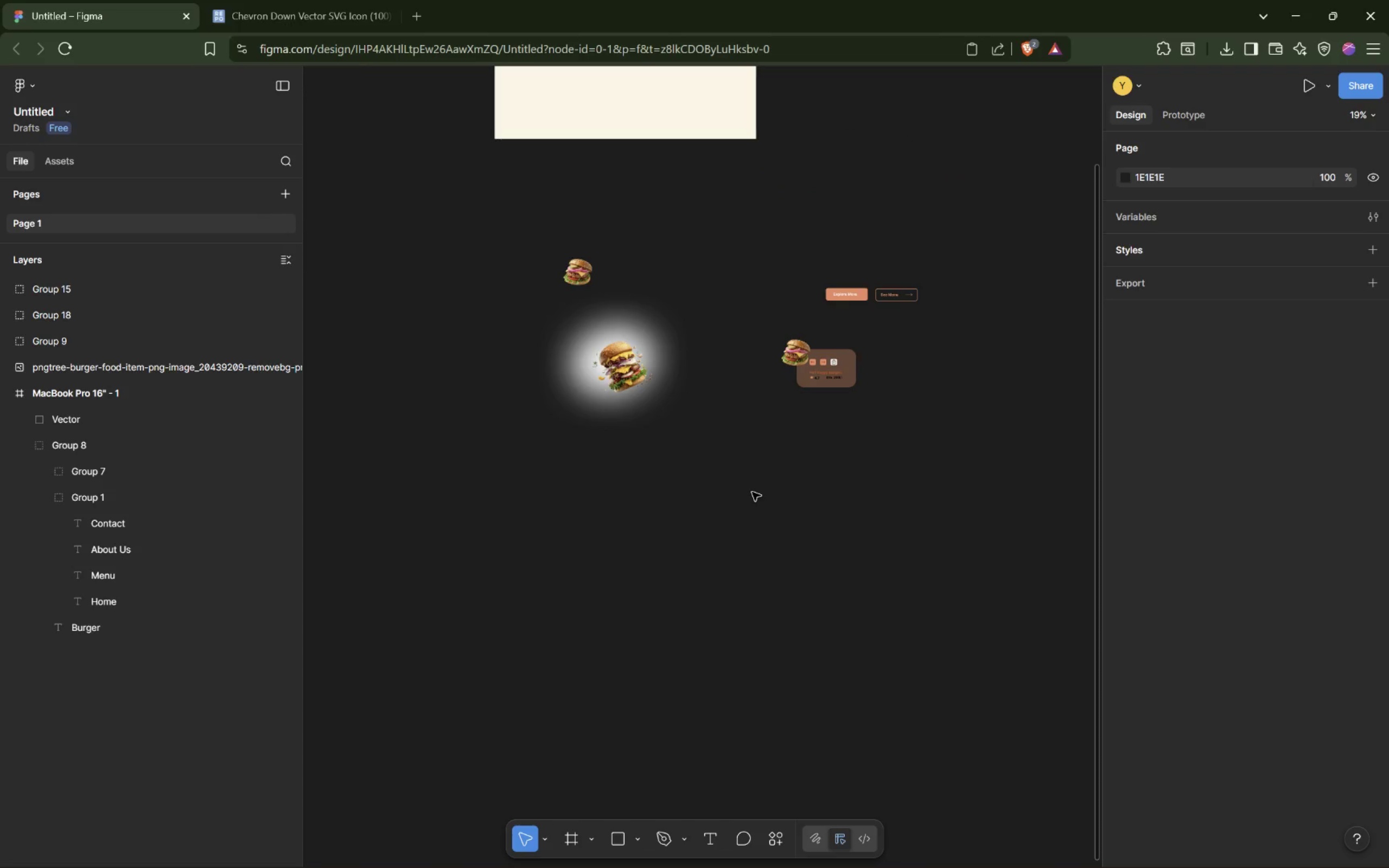 
key(Control+ControlLeft)
 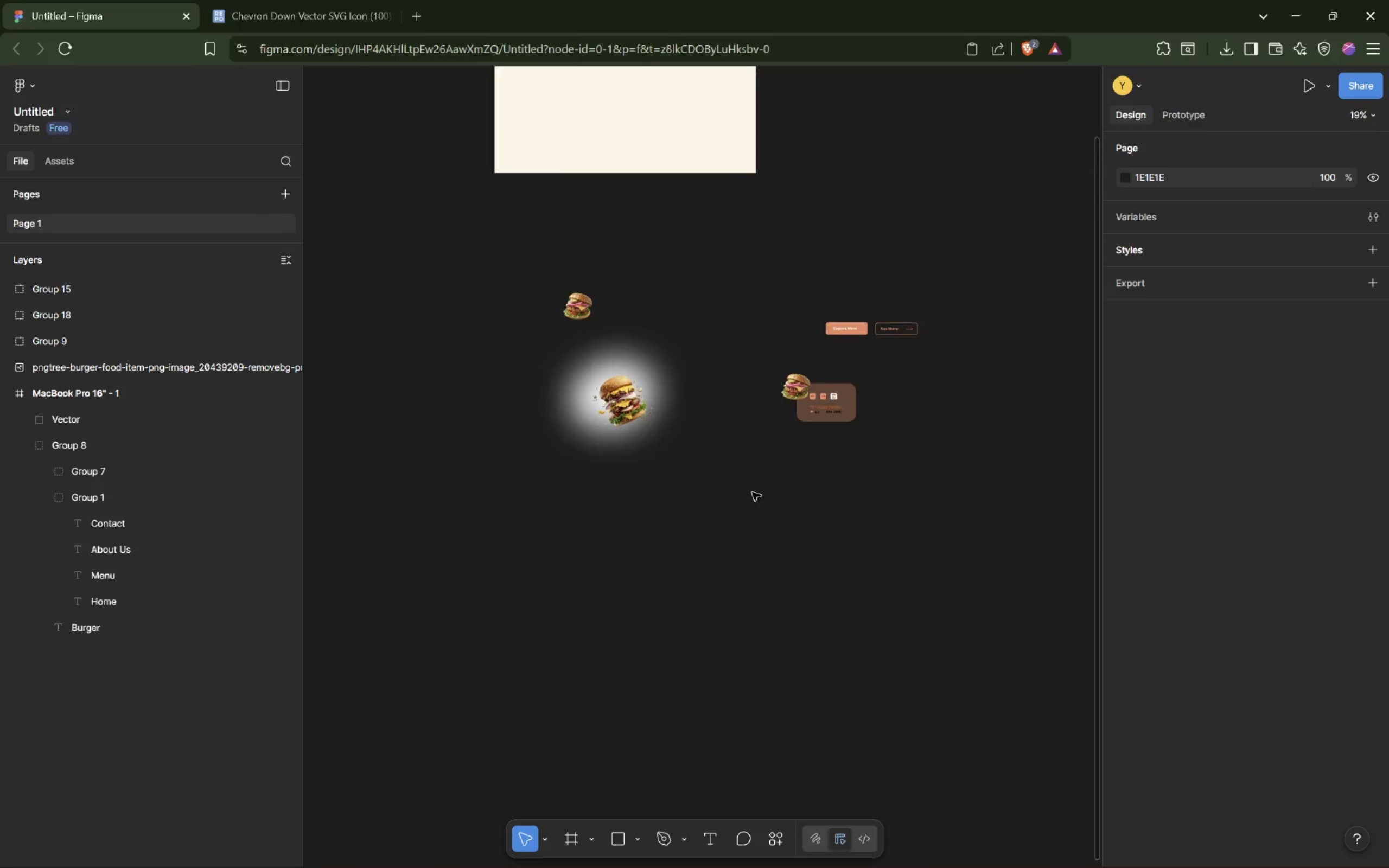 
scroll: coordinate [752, 492], scroll_direction: up, amount: 6.0
 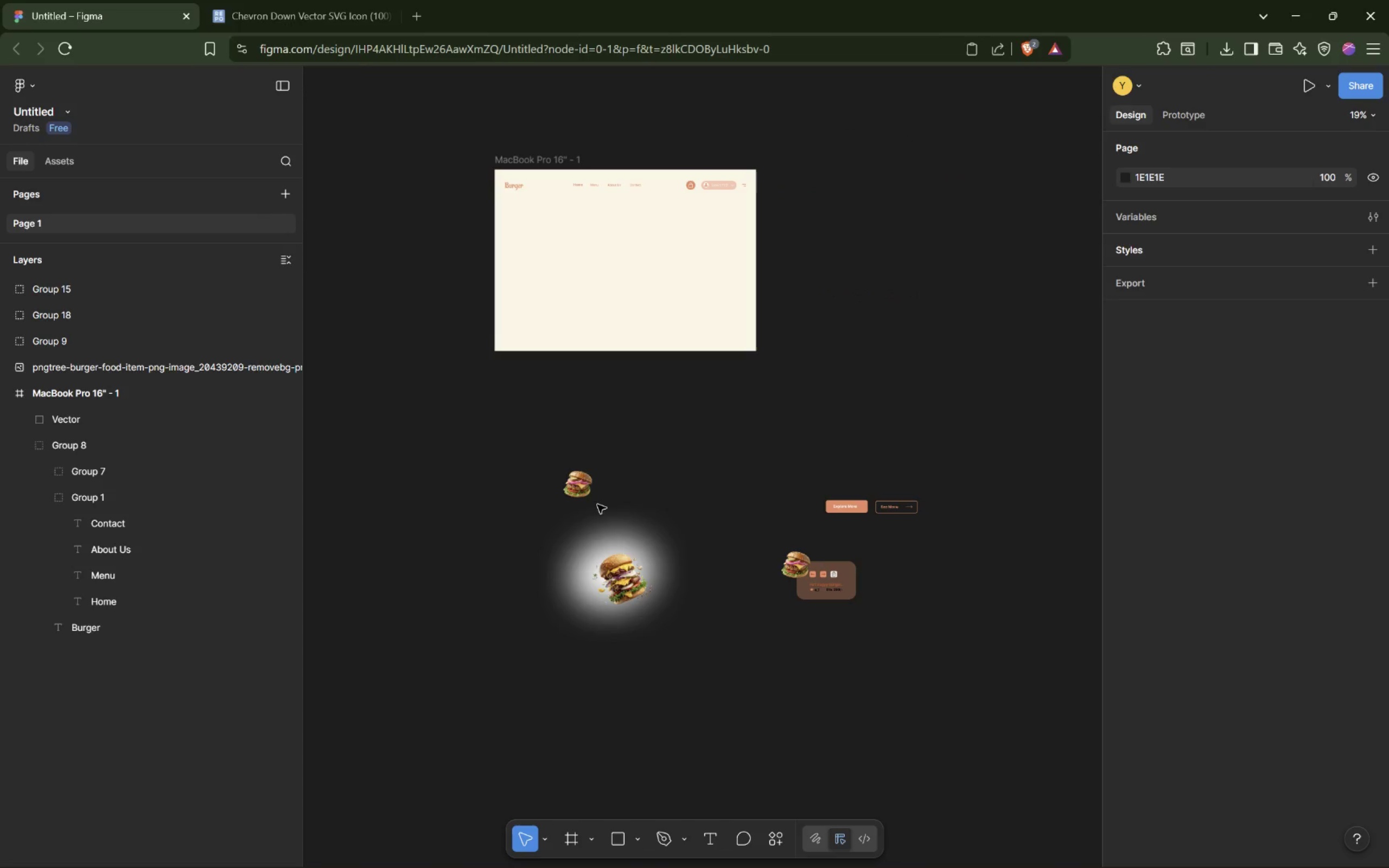 
left_click_drag(start_coordinate=[627, 579], to_coordinate=[699, 237])
 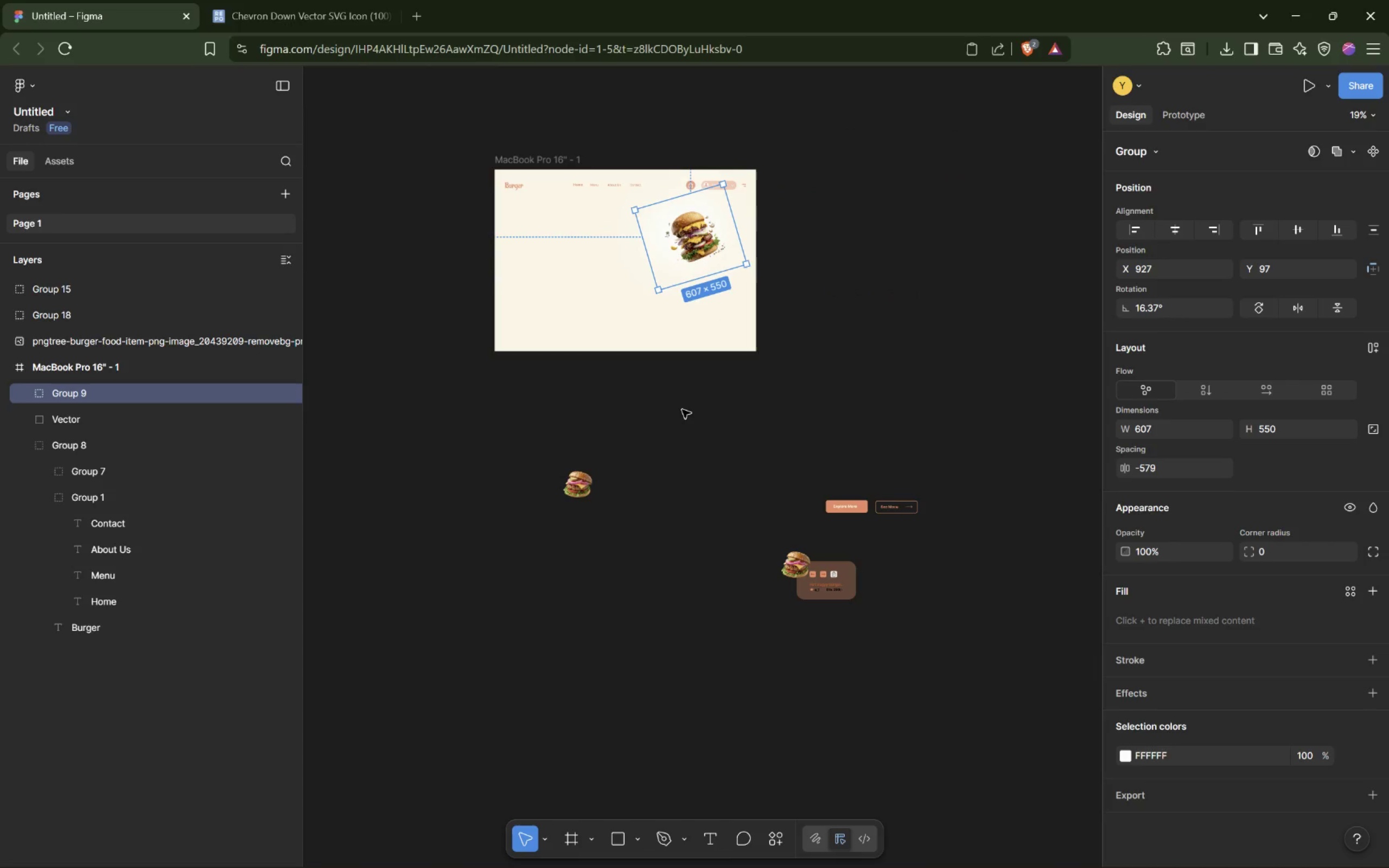 
hold_key(key=ControlLeft, duration=0.59)
scroll: coordinate [680, 411], scroll_direction: up, amount: 7.0
 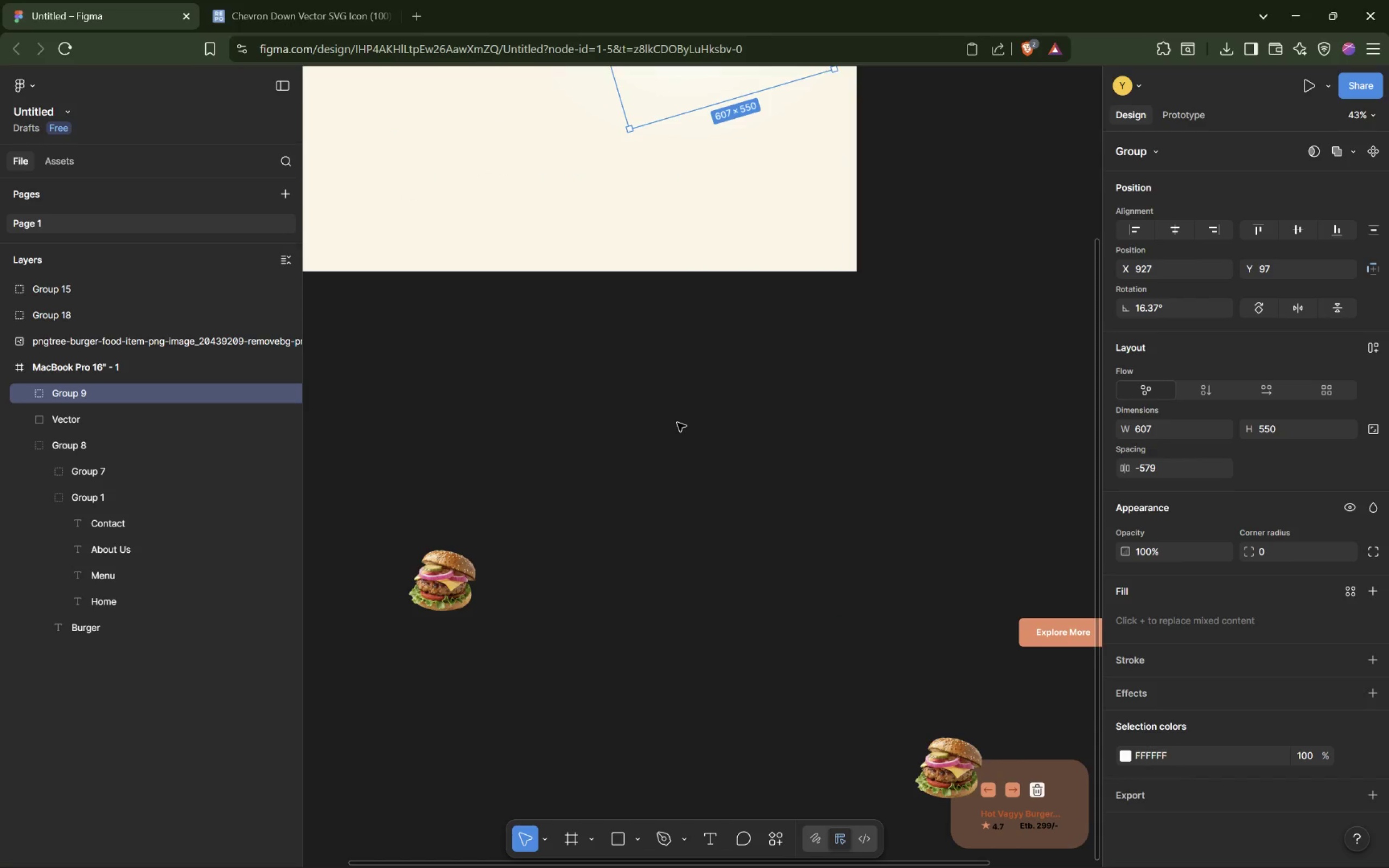 
hold_key(key=ShiftLeft, duration=1.52)
scroll: coordinate [677, 420], scroll_direction: up, amount: 7.0
 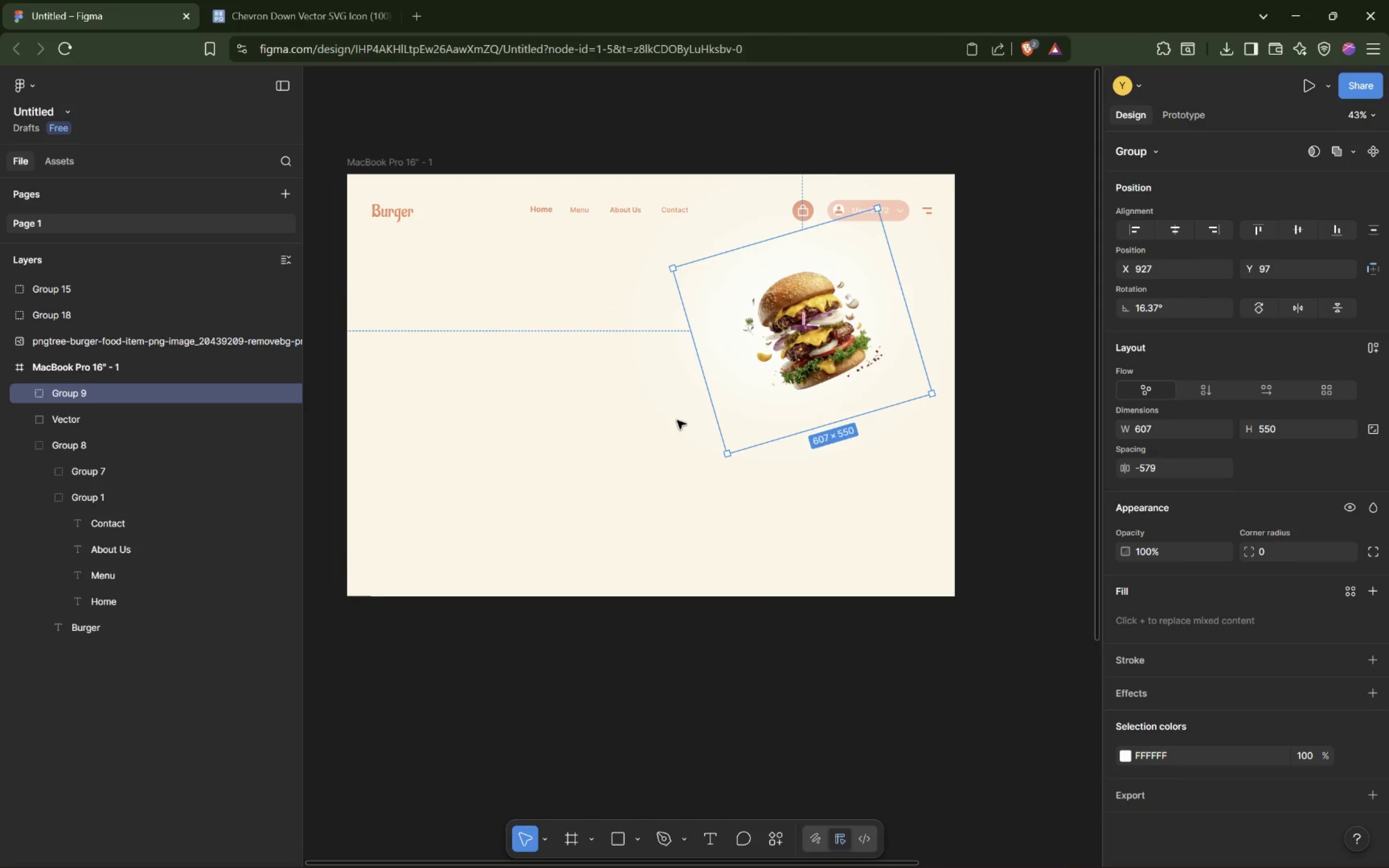 
hold_key(key=ShiftLeft, duration=1.04)
scroll: coordinate [677, 420], scroll_direction: none, amount: 0.0
 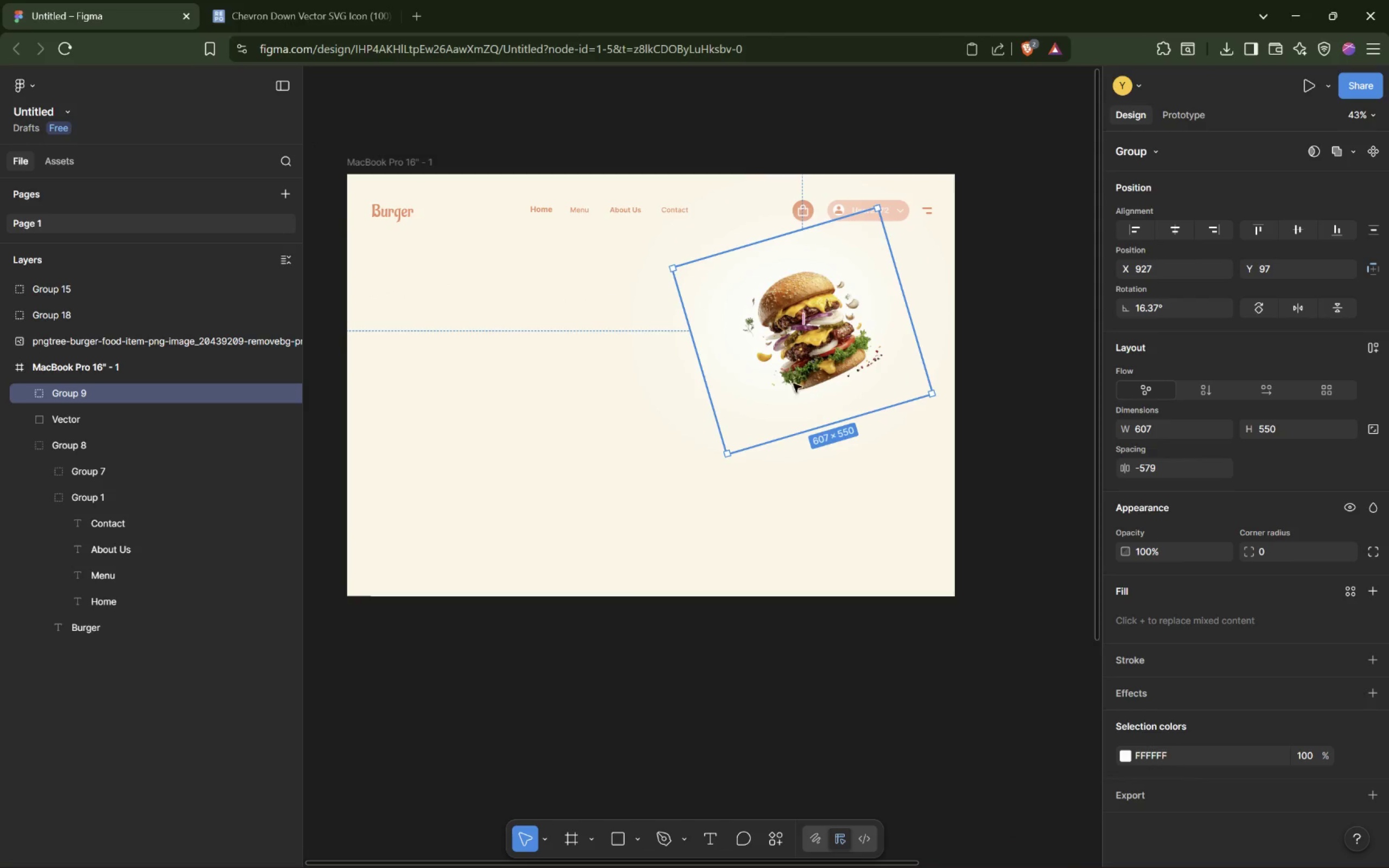 
left_click([778, 449])
 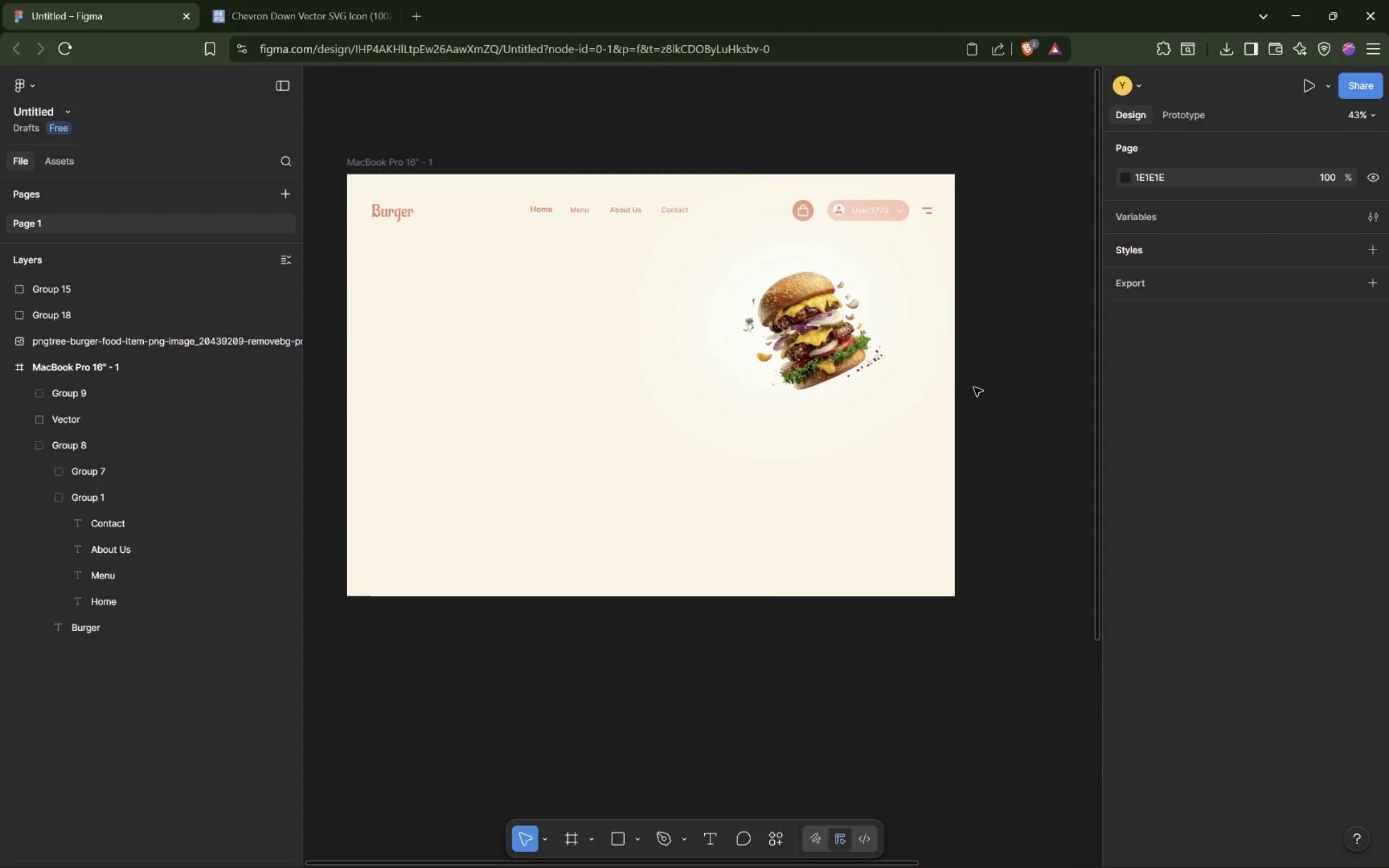 
left_click([907, 385])
 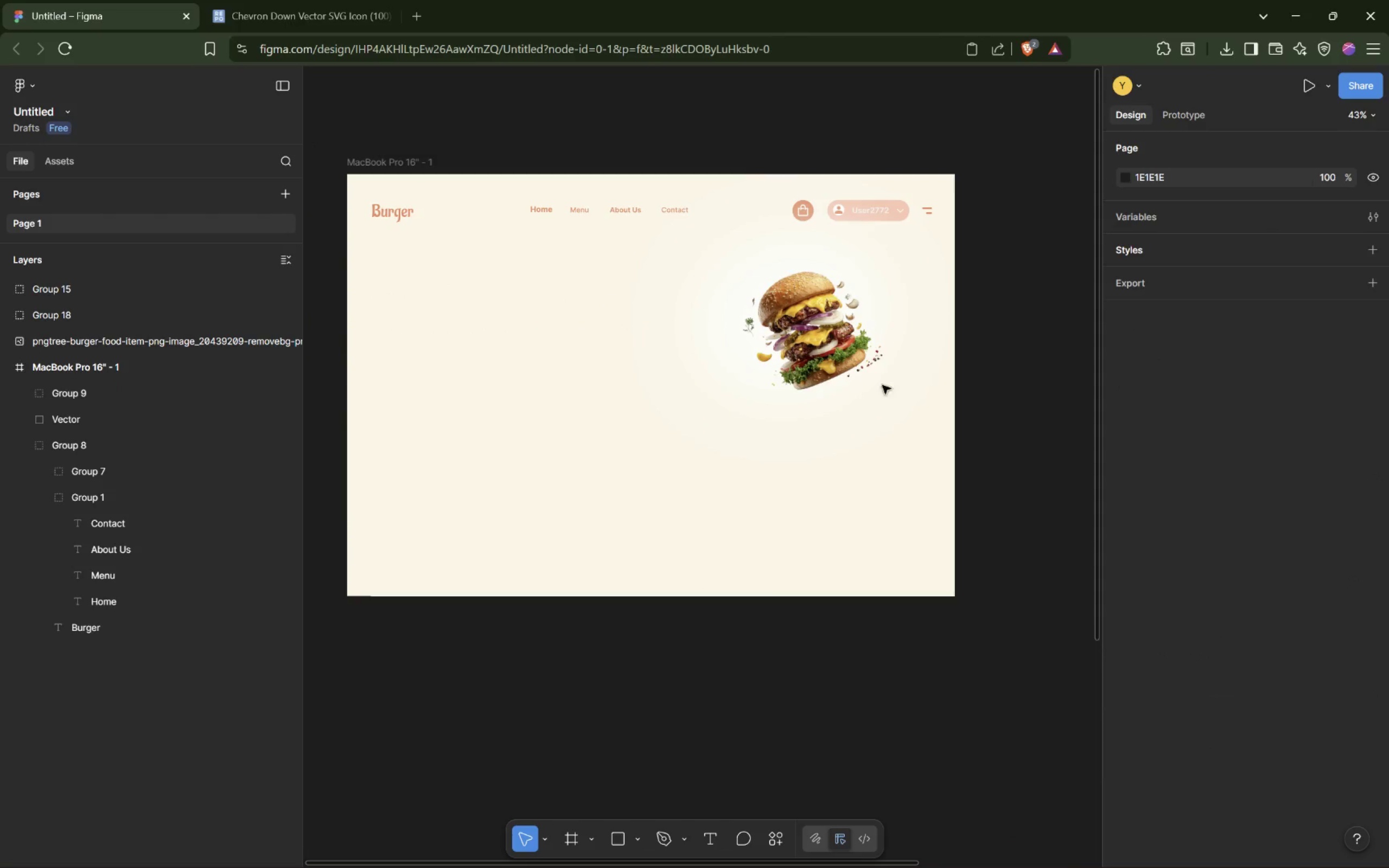 
left_click([800, 335])
 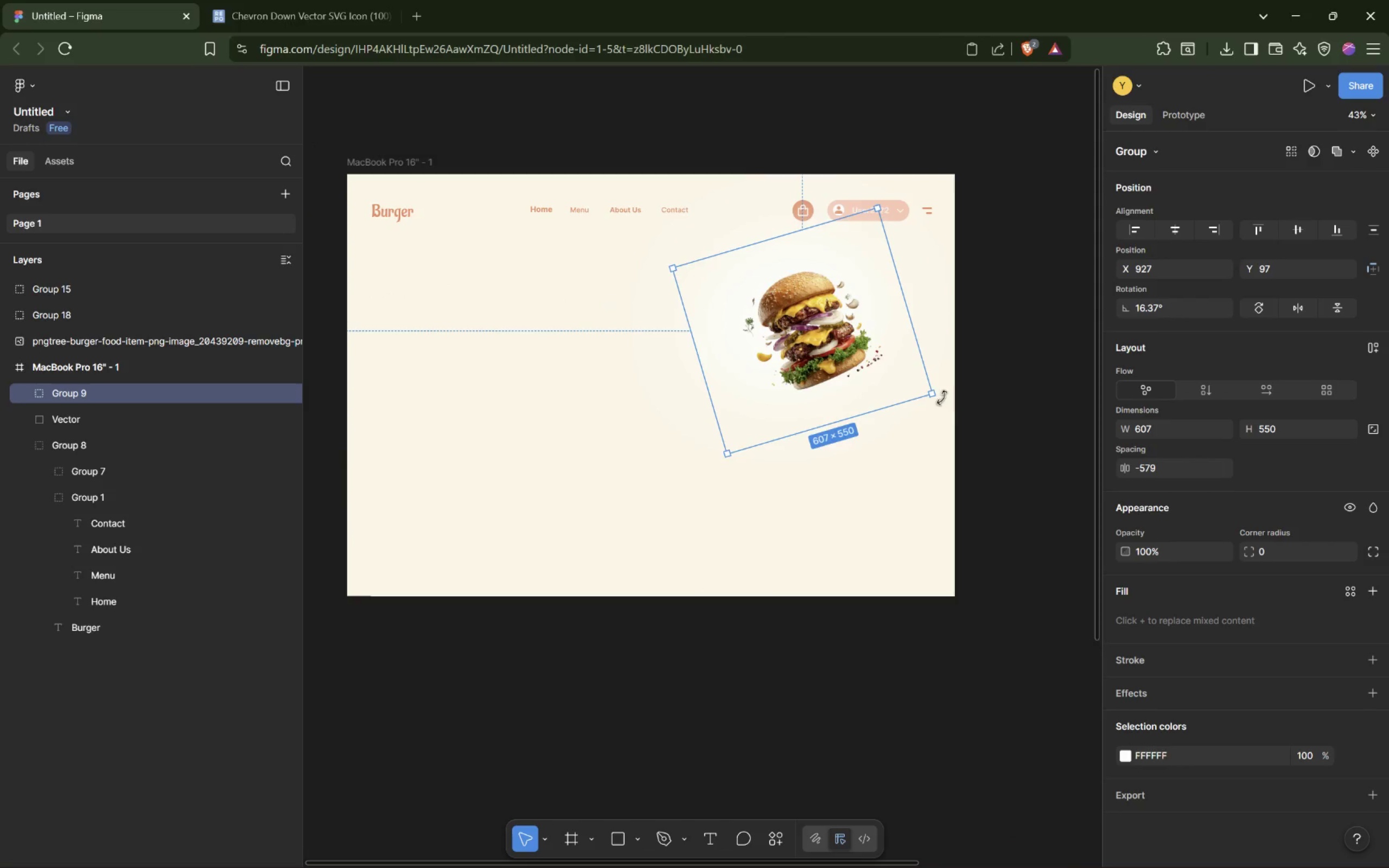 
left_click_drag(start_coordinate=[941, 397], to_coordinate=[932, 413])
 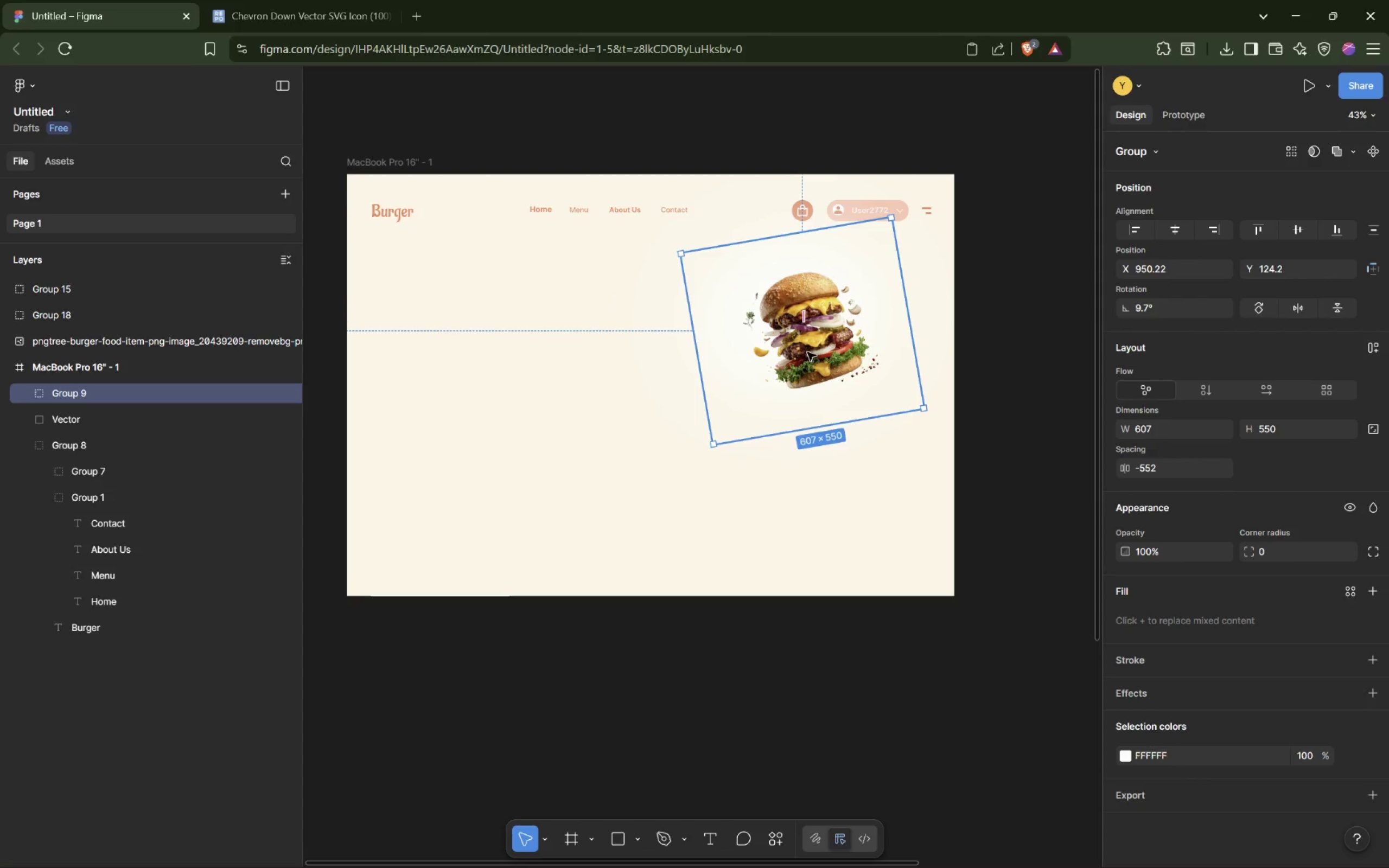 
left_click_drag(start_coordinate=[814, 347], to_coordinate=[800, 355])
 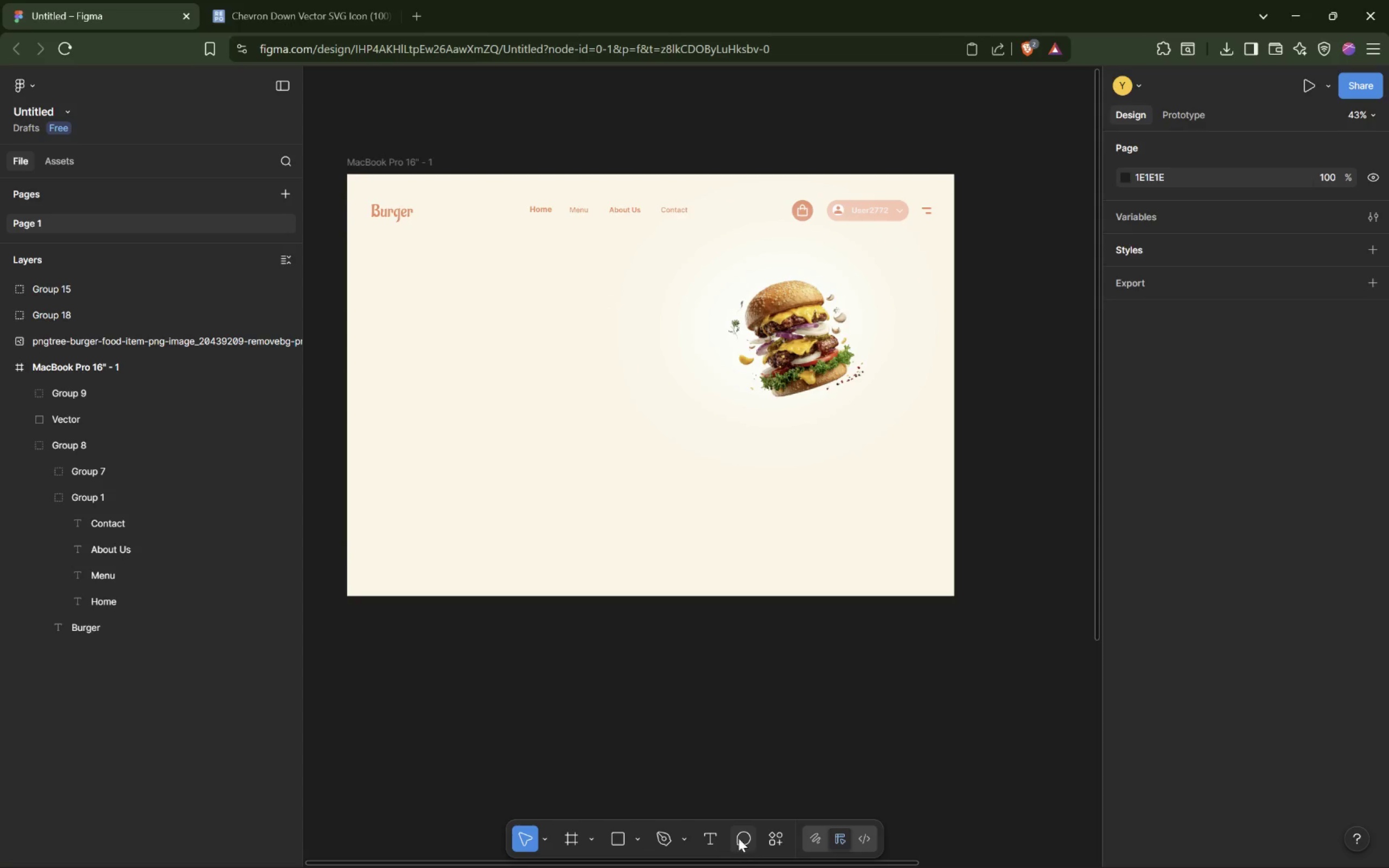 
key(Alt+Tab)